 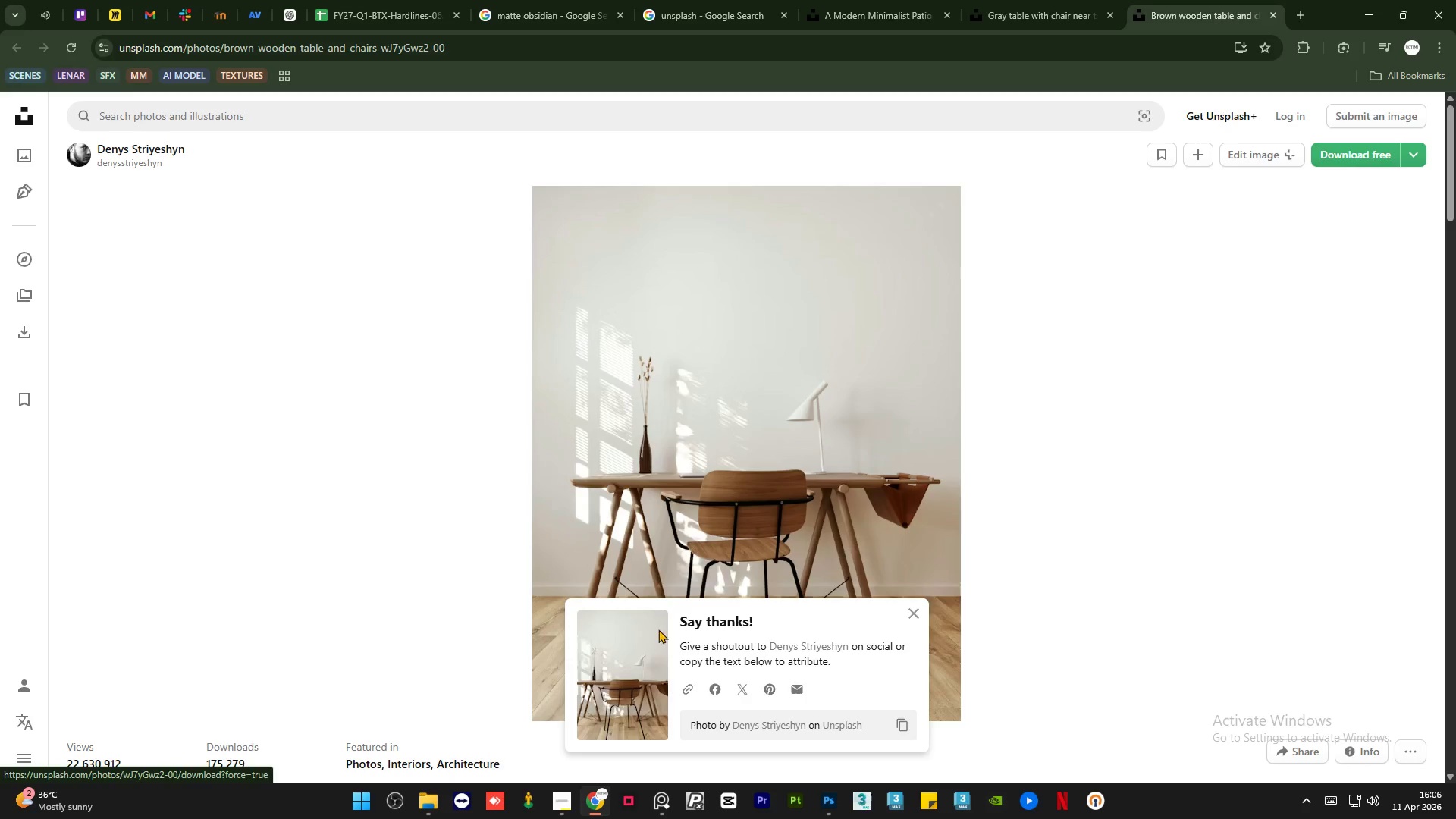 
left_click([1062, 469])
 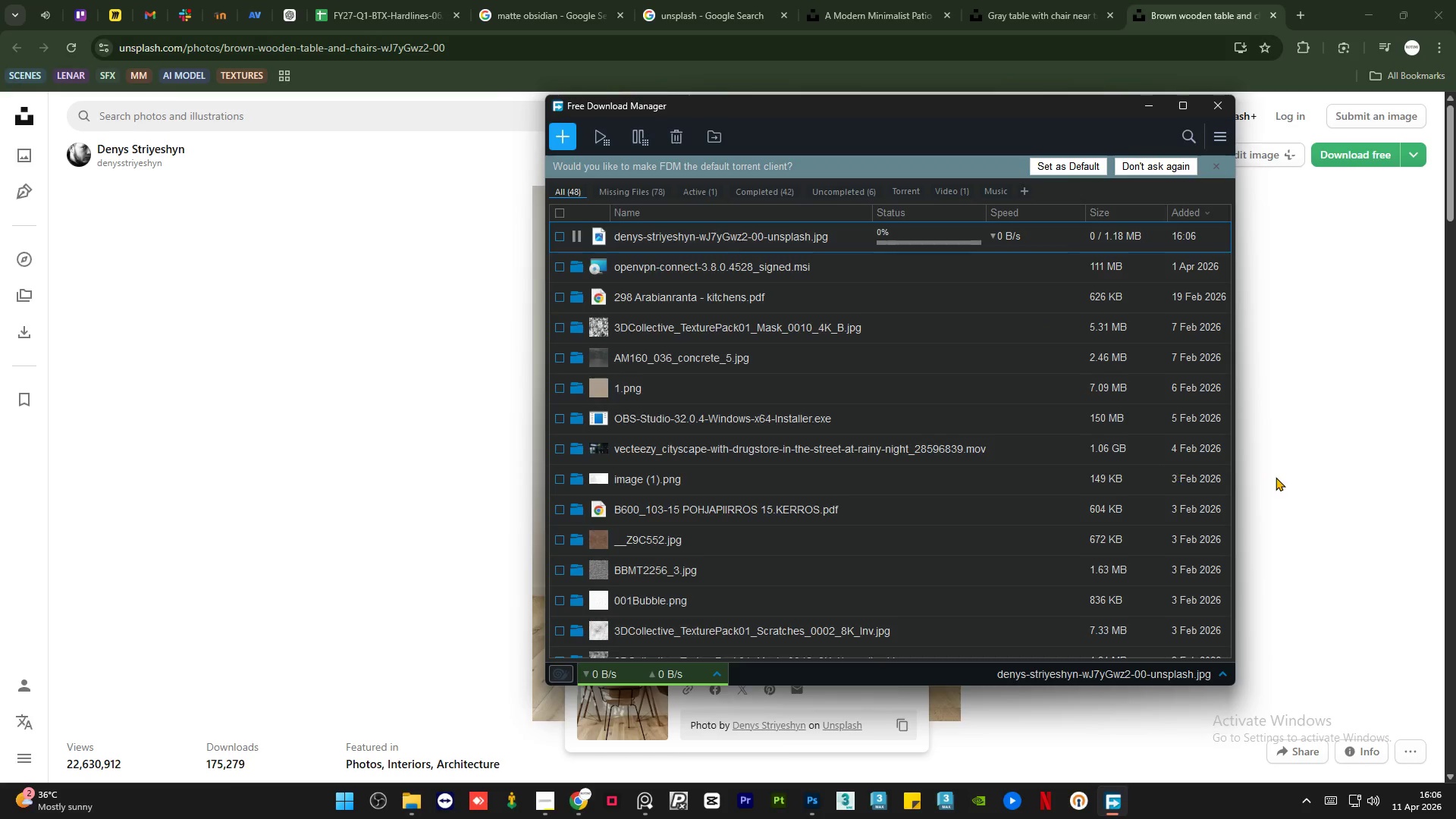 
left_click([1276, 477])
 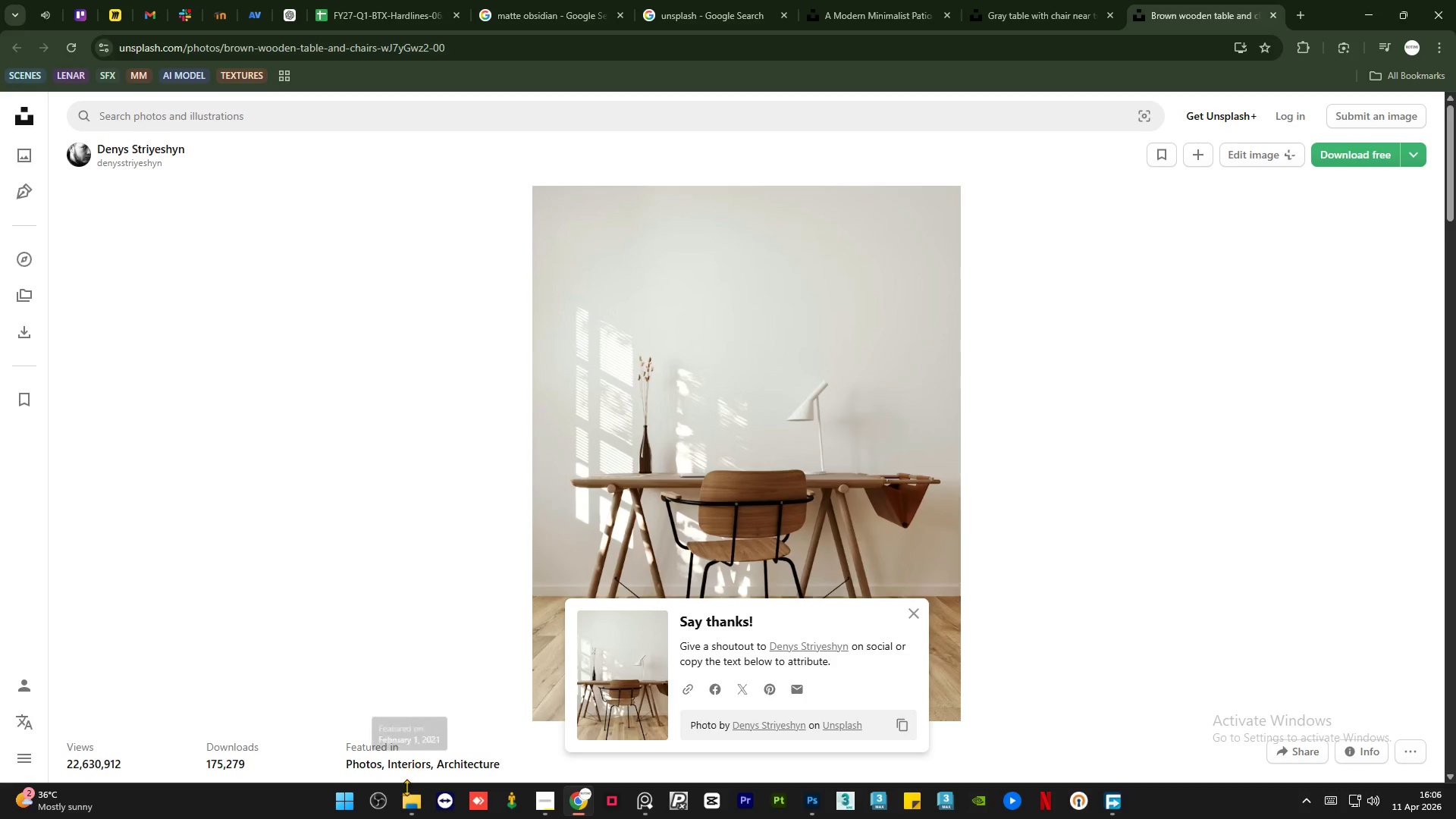 
left_click([406, 796])
 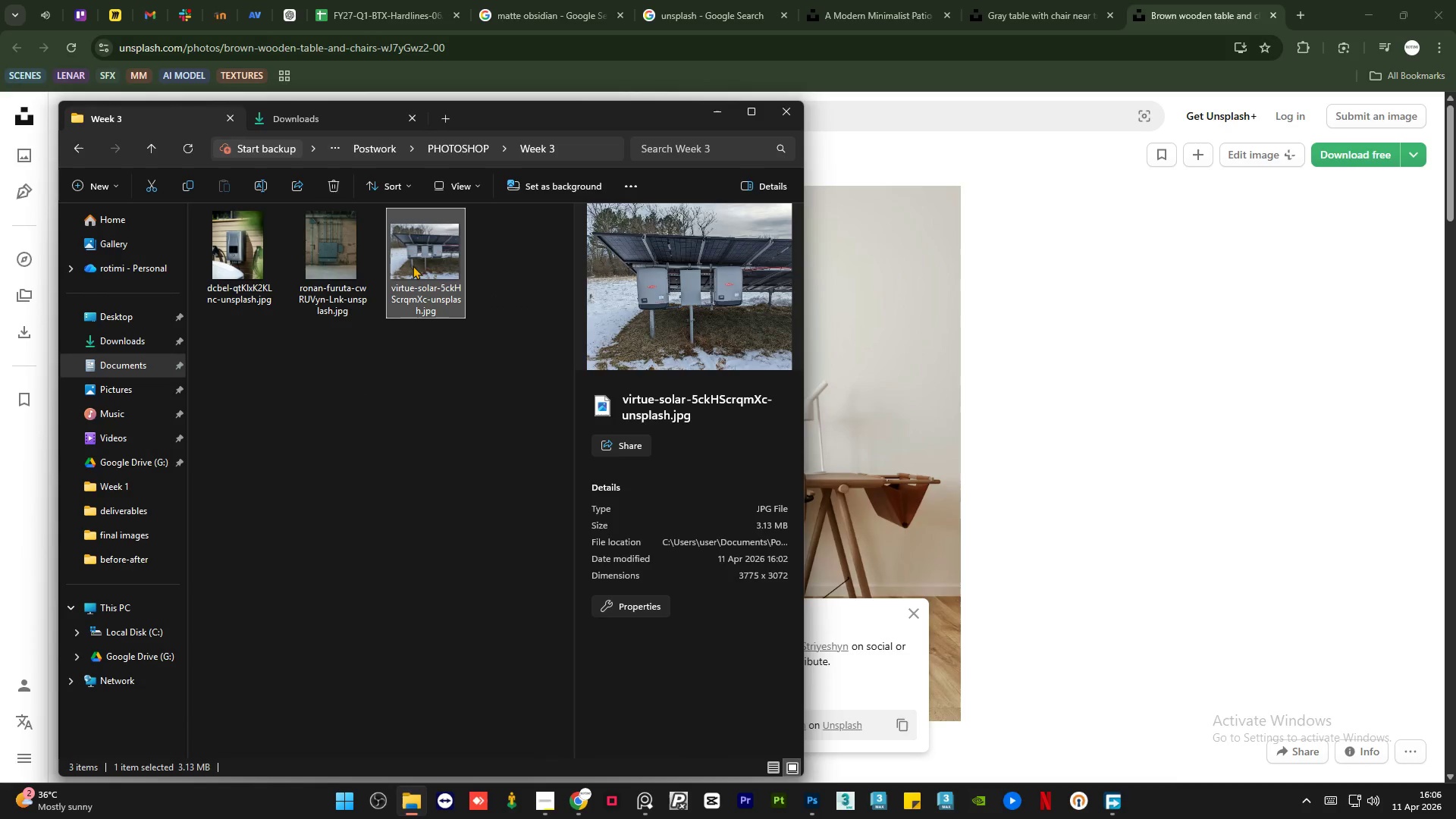 
left_click([312, 262])
 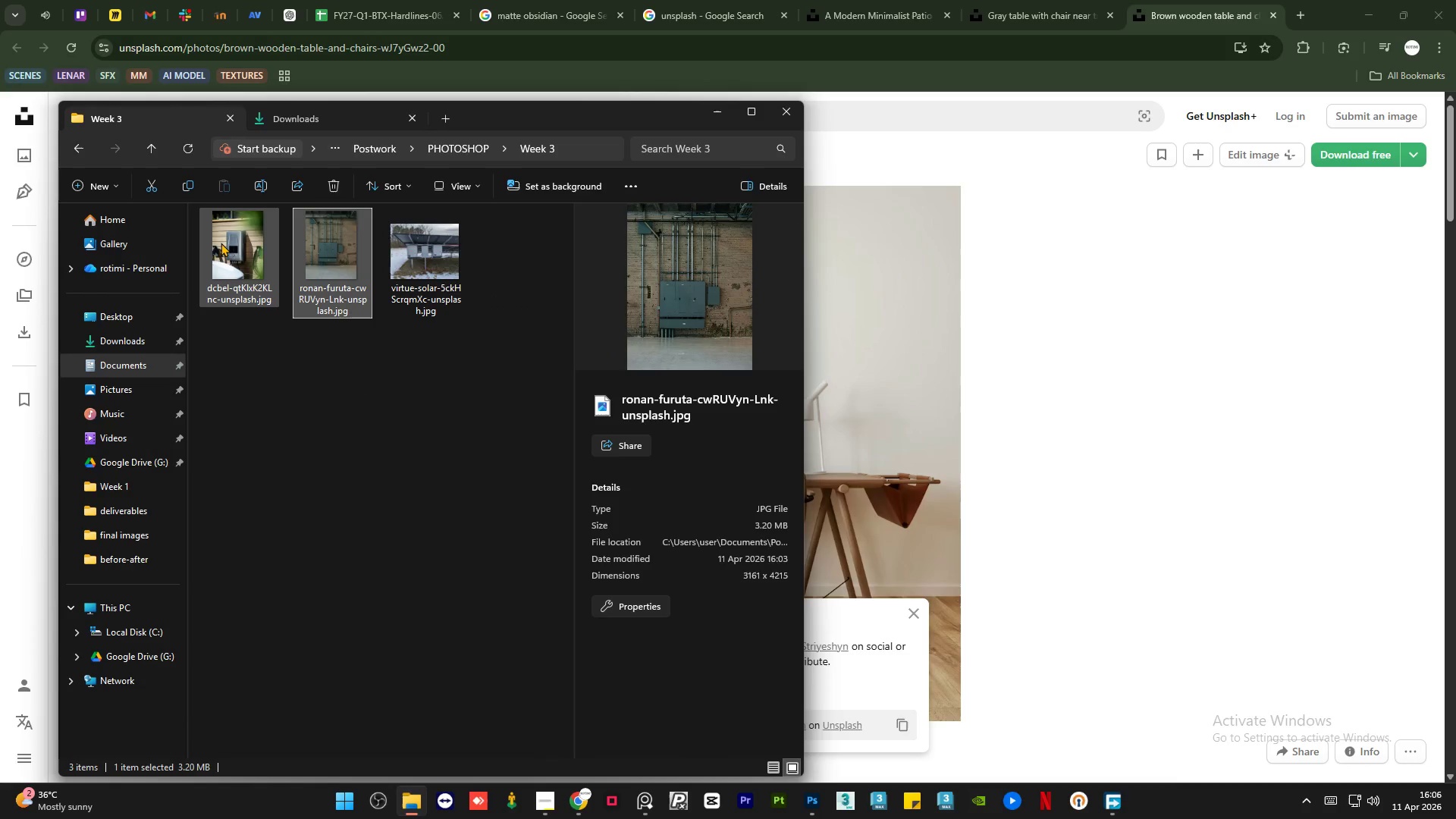 
left_click([221, 243])
 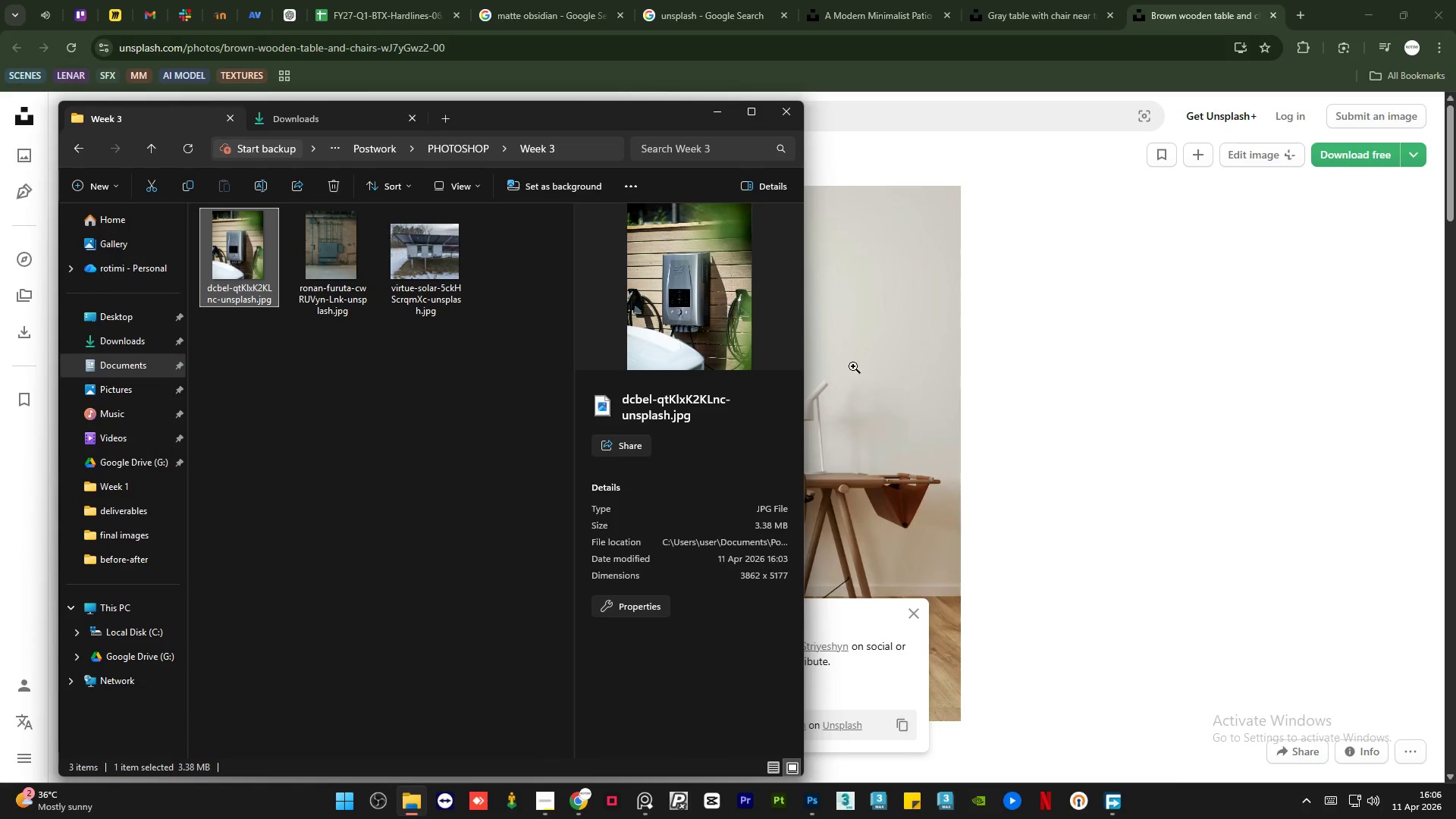 
left_click([1091, 391])
 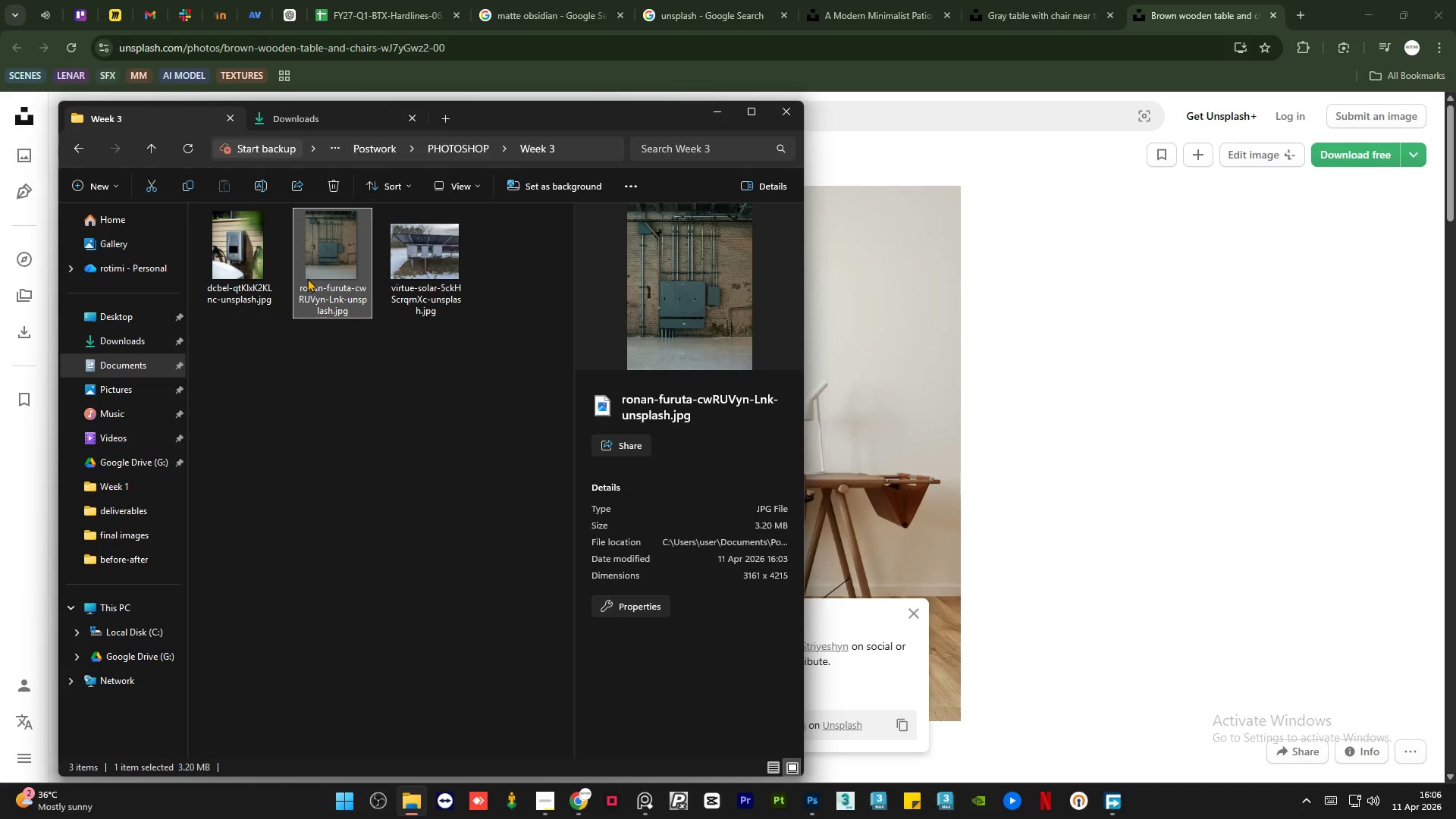 
left_click([249, 245])
 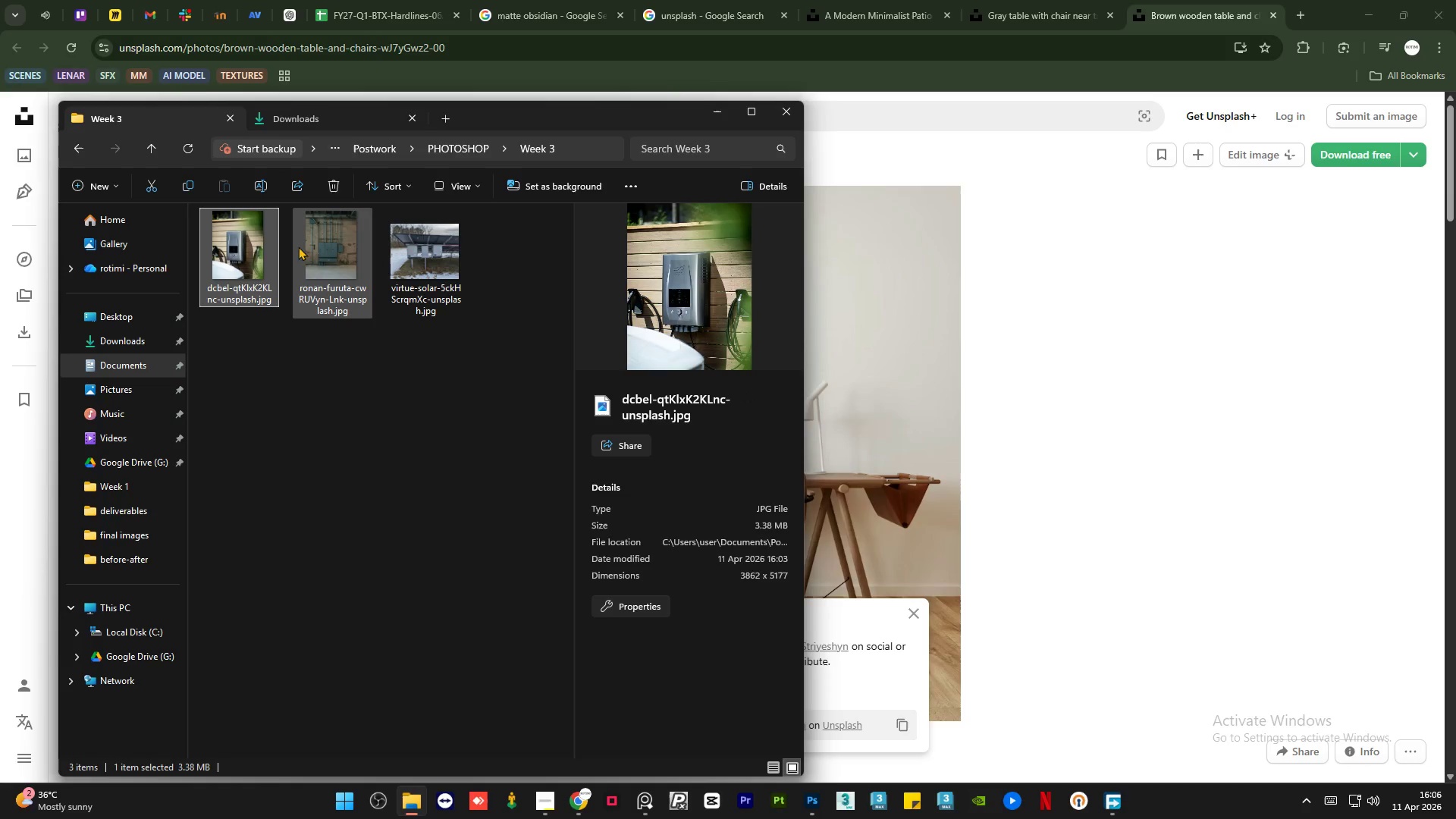 
left_click([325, 242])
 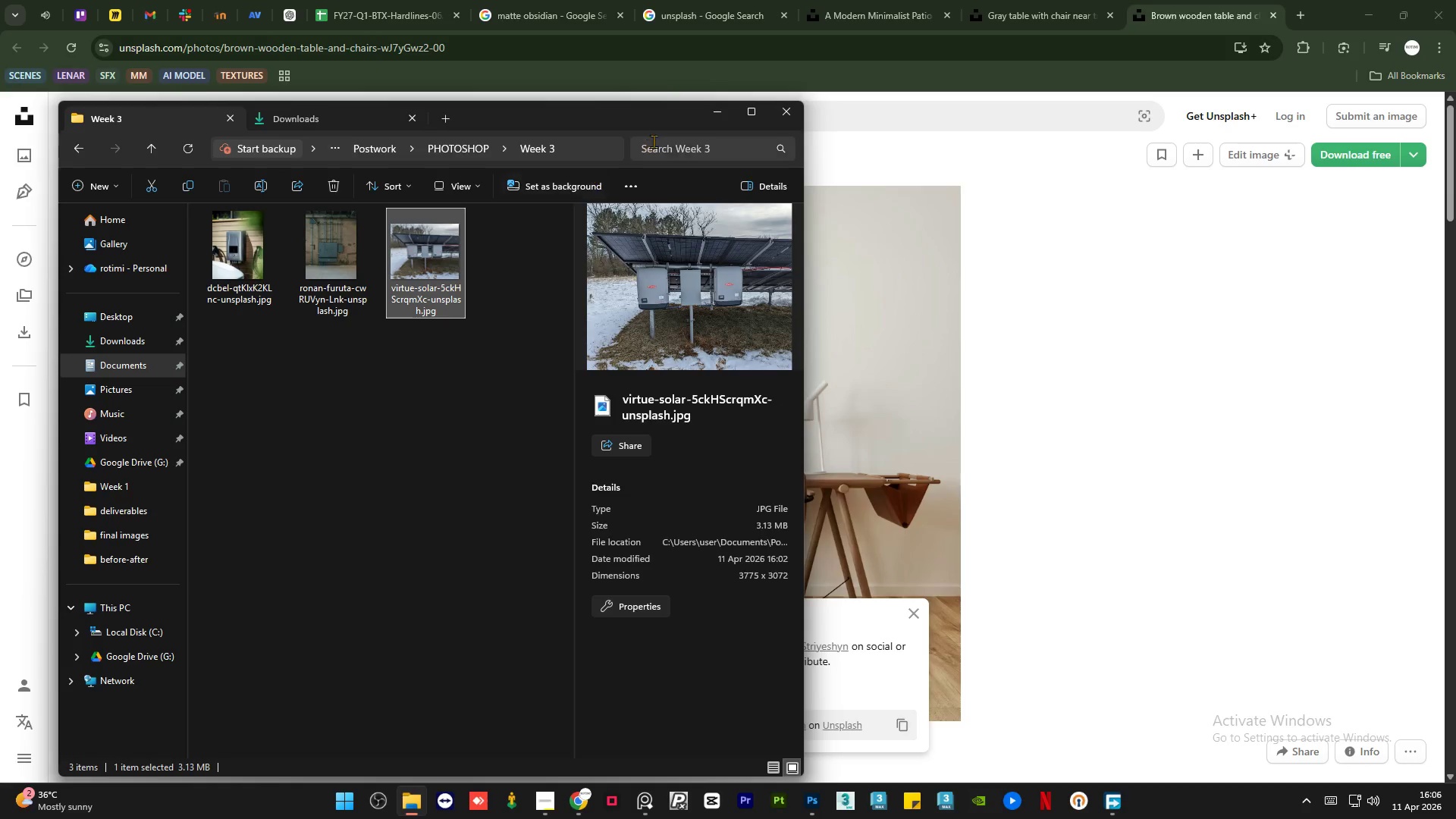 
left_click([720, 118])
 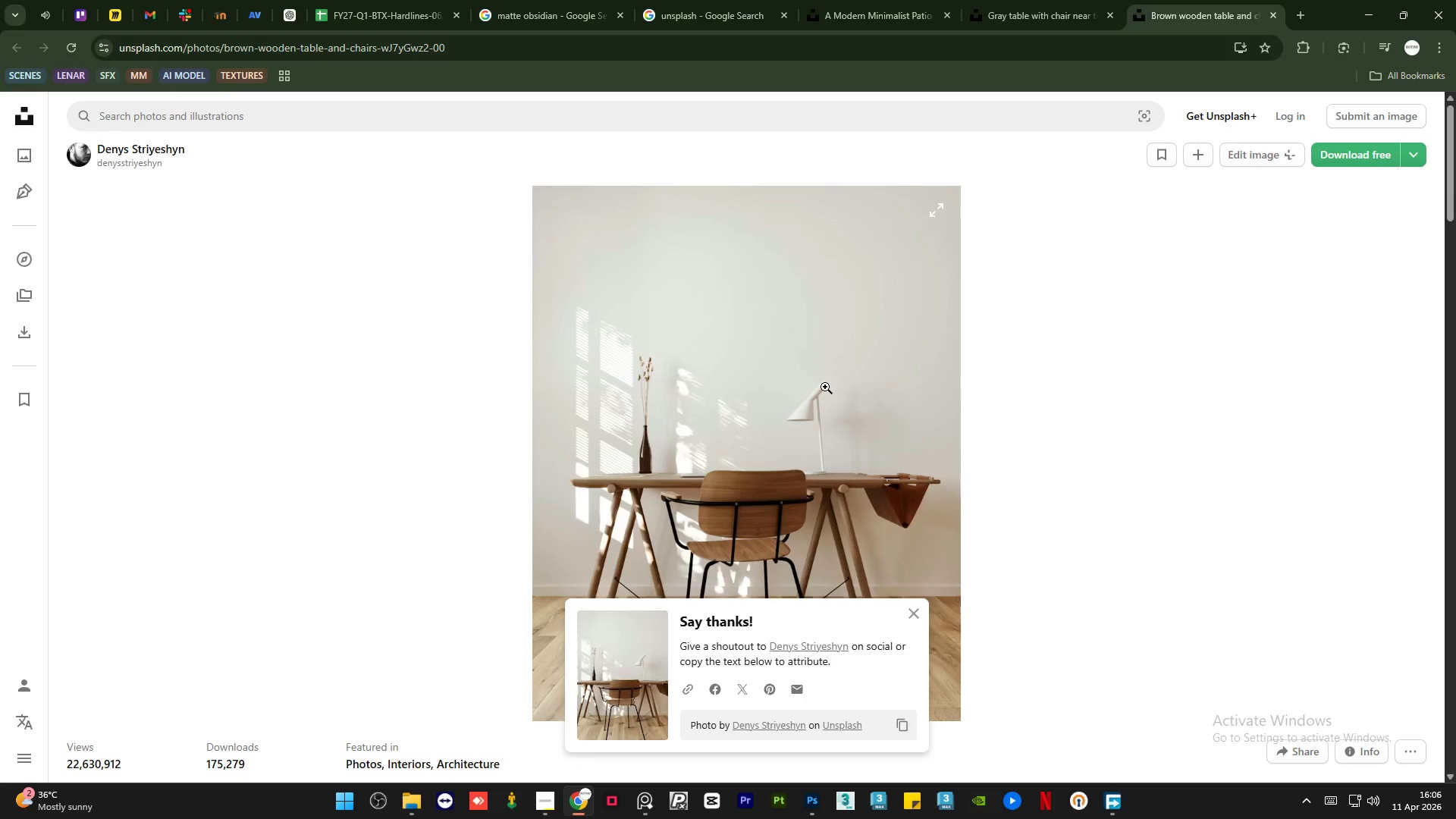 
left_click([1036, 385])
 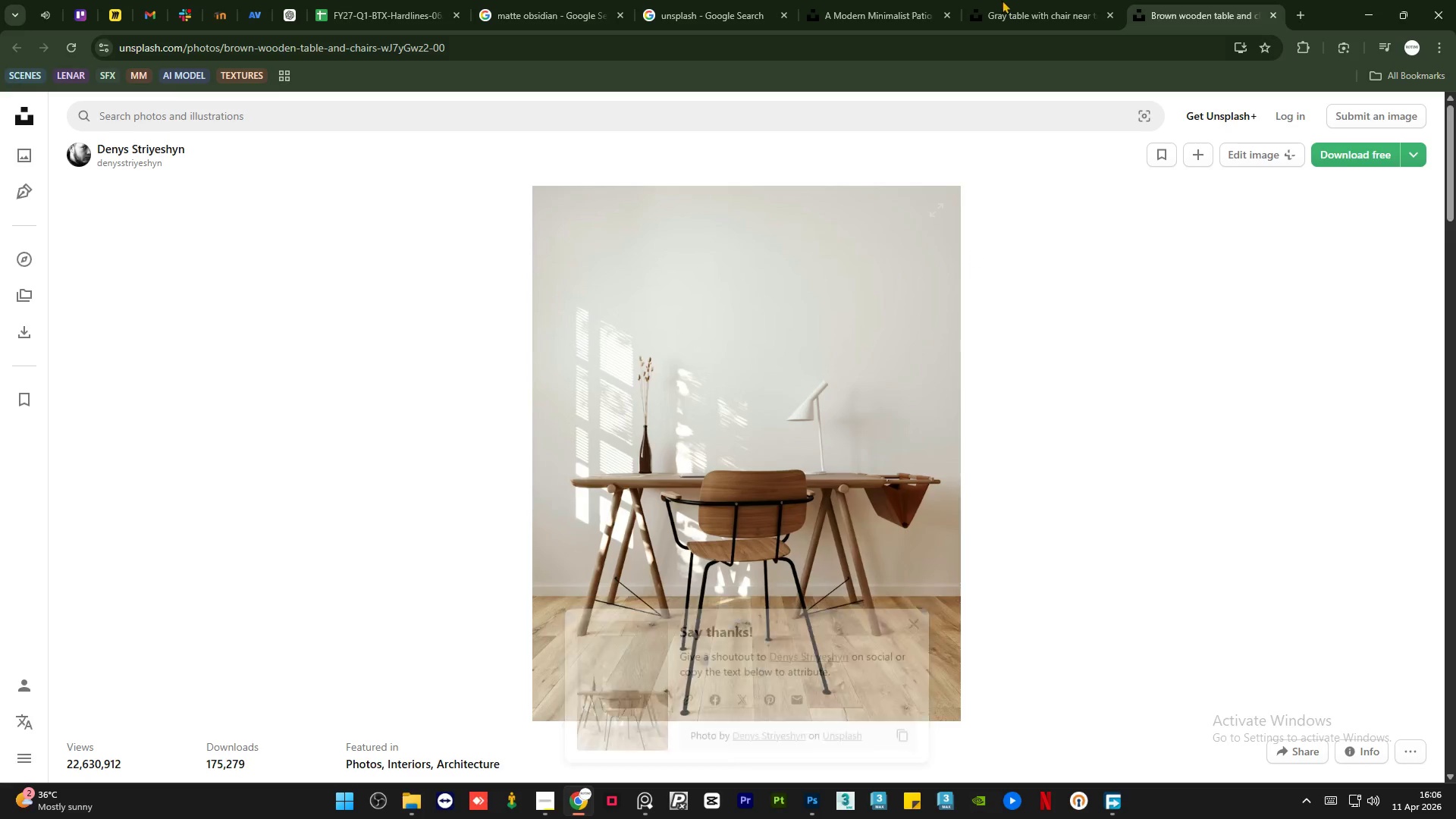 
scroll: coordinate [877, 557], scroll_direction: down, amount: 18.0
 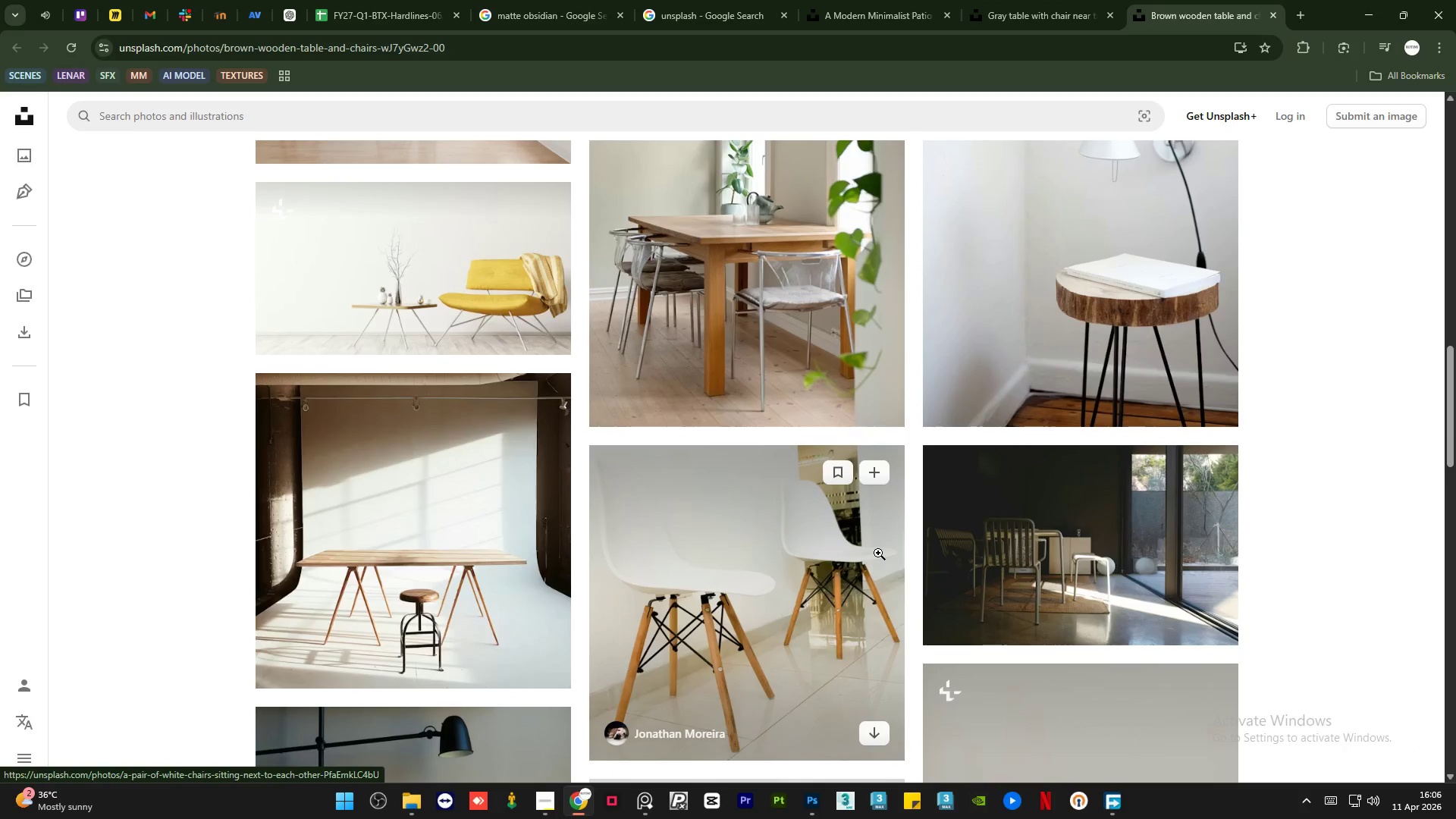 
scroll: coordinate [878, 553], scroll_direction: up, amount: 2.0
 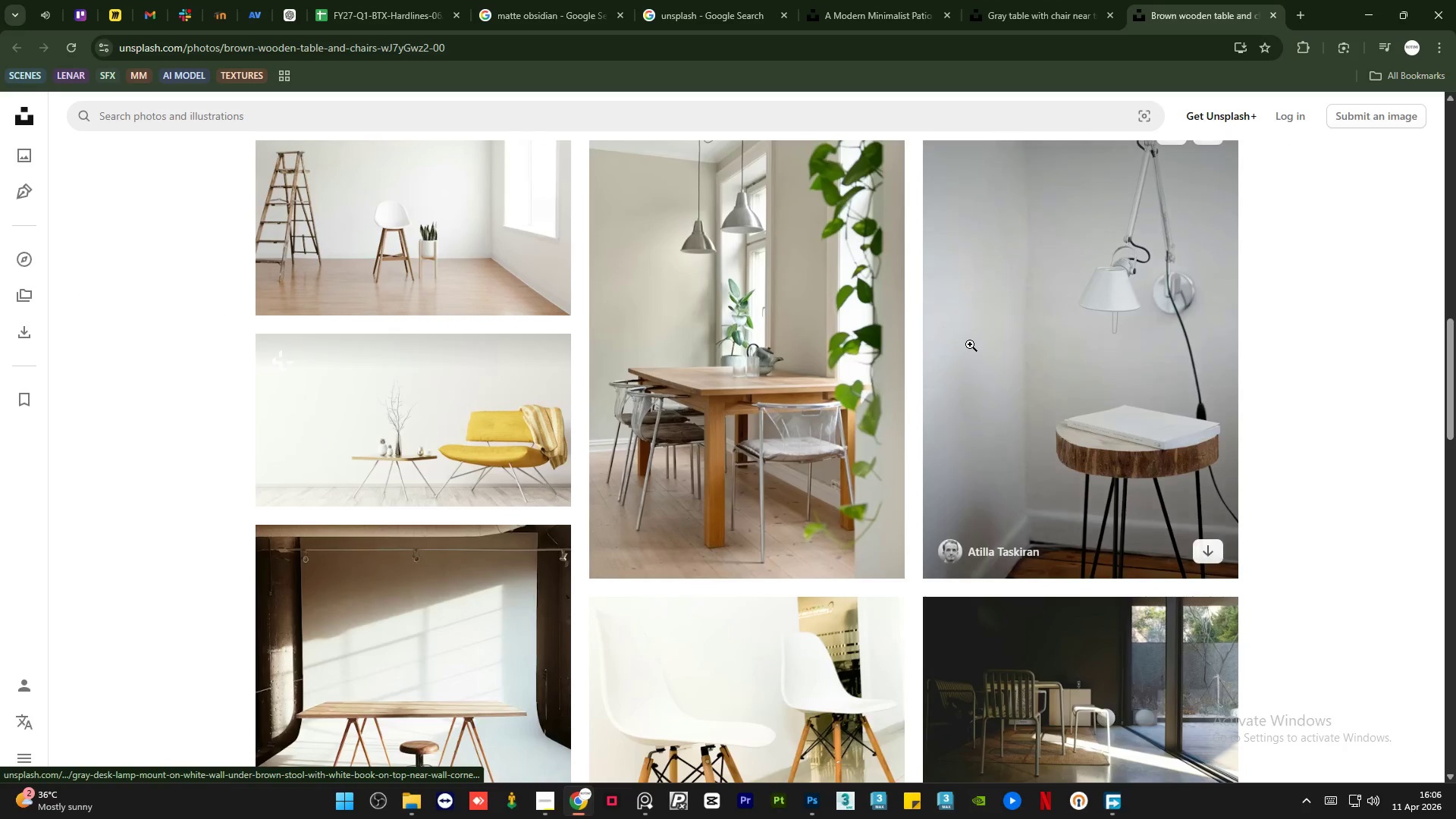 
scroll: coordinate [970, 344], scroll_direction: down, amount: 17.0
 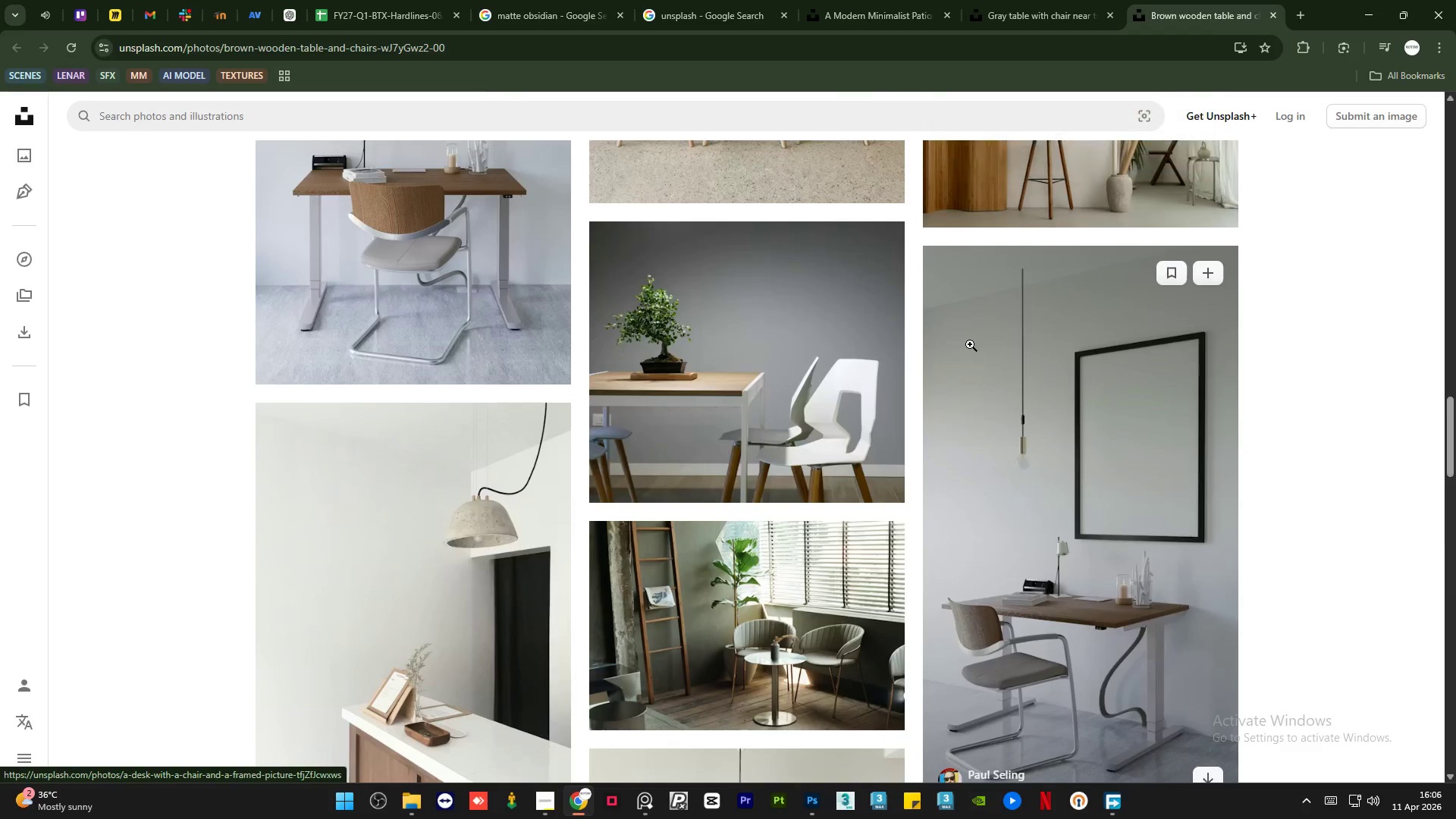 
scroll: coordinate [970, 344], scroll_direction: up, amount: 3.0
 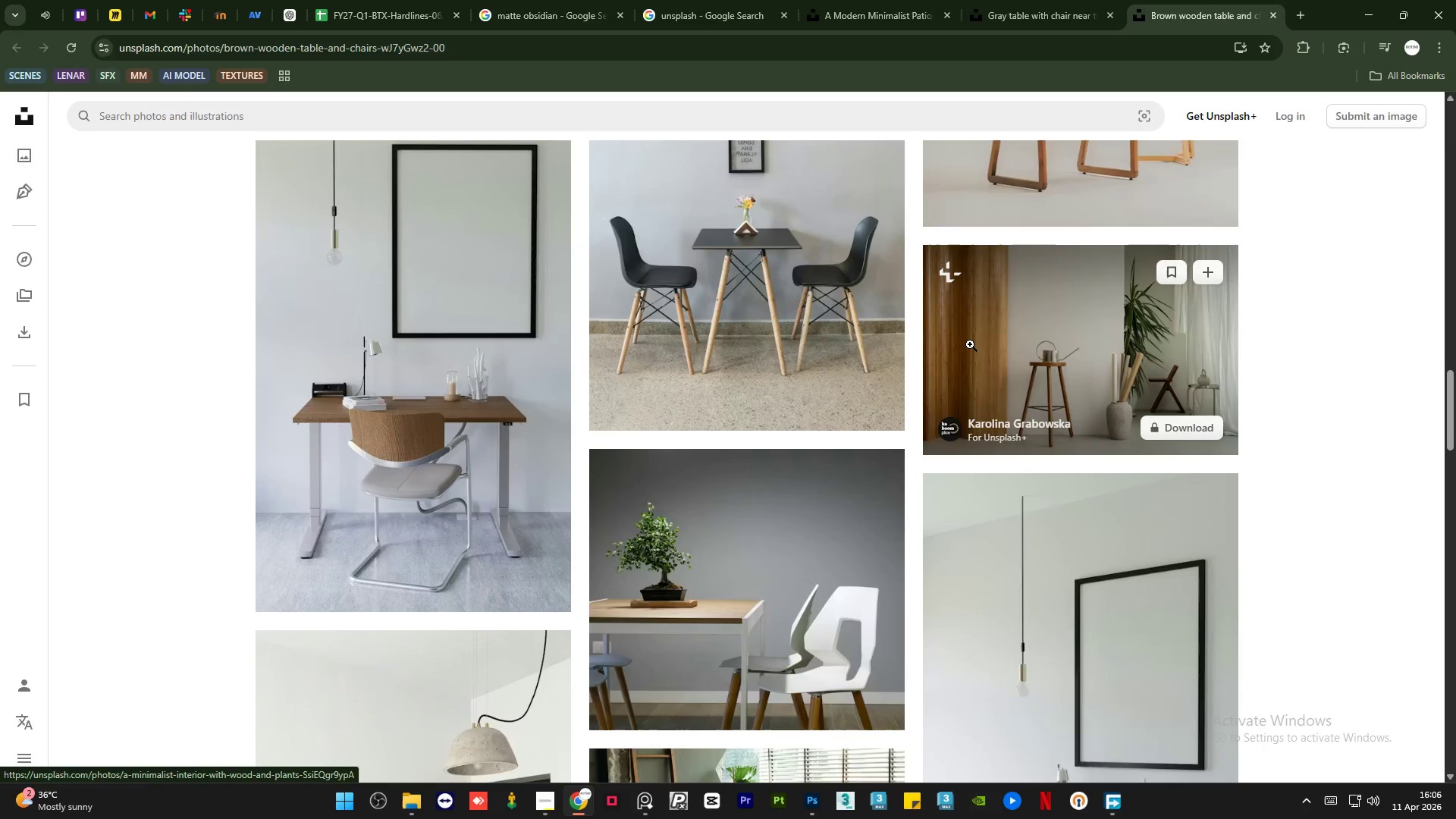 
scroll: coordinate [890, 369], scroll_direction: down, amount: 17.0
 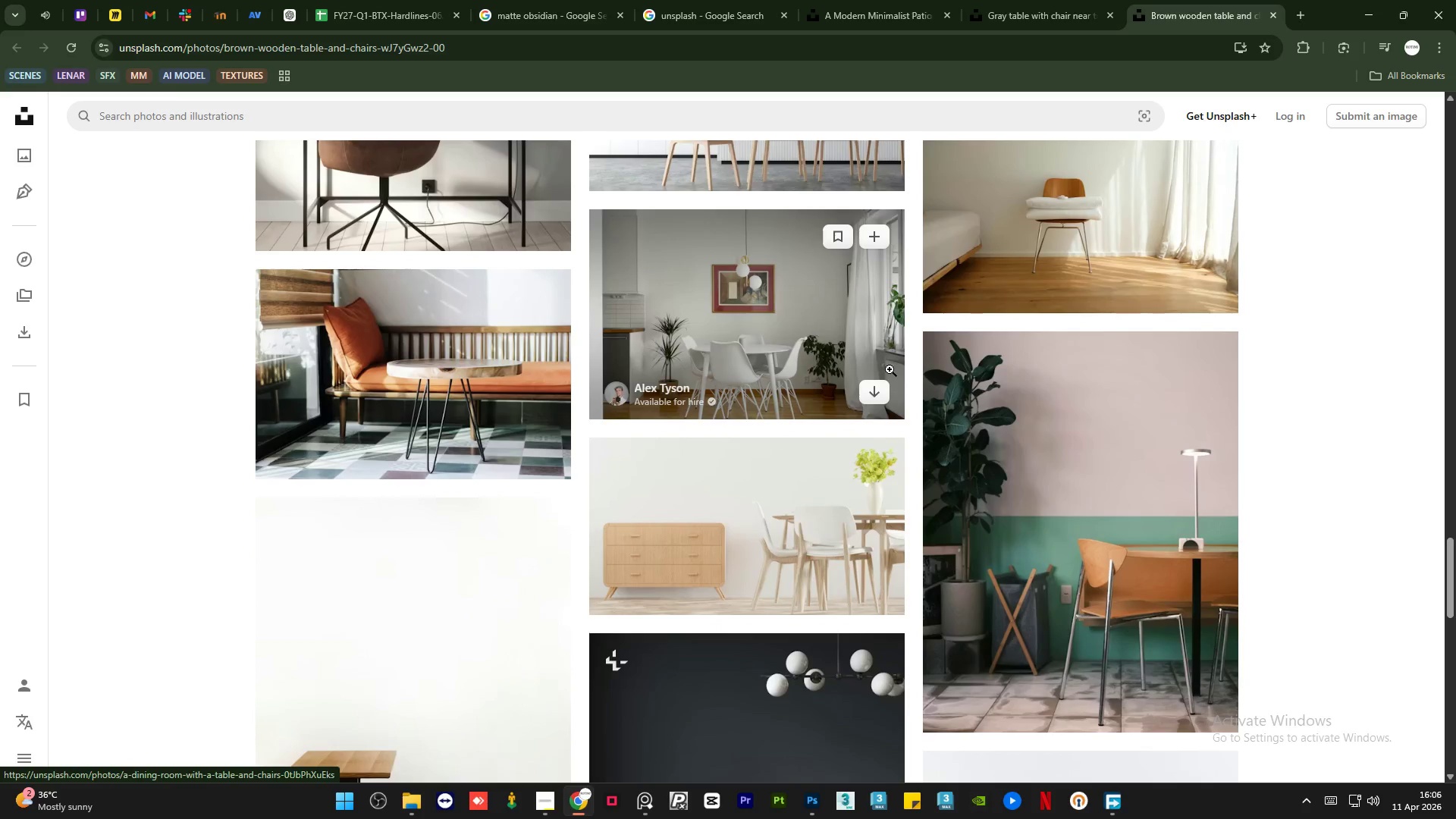 
scroll: coordinate [769, 494], scroll_direction: down, amount: 15.0
 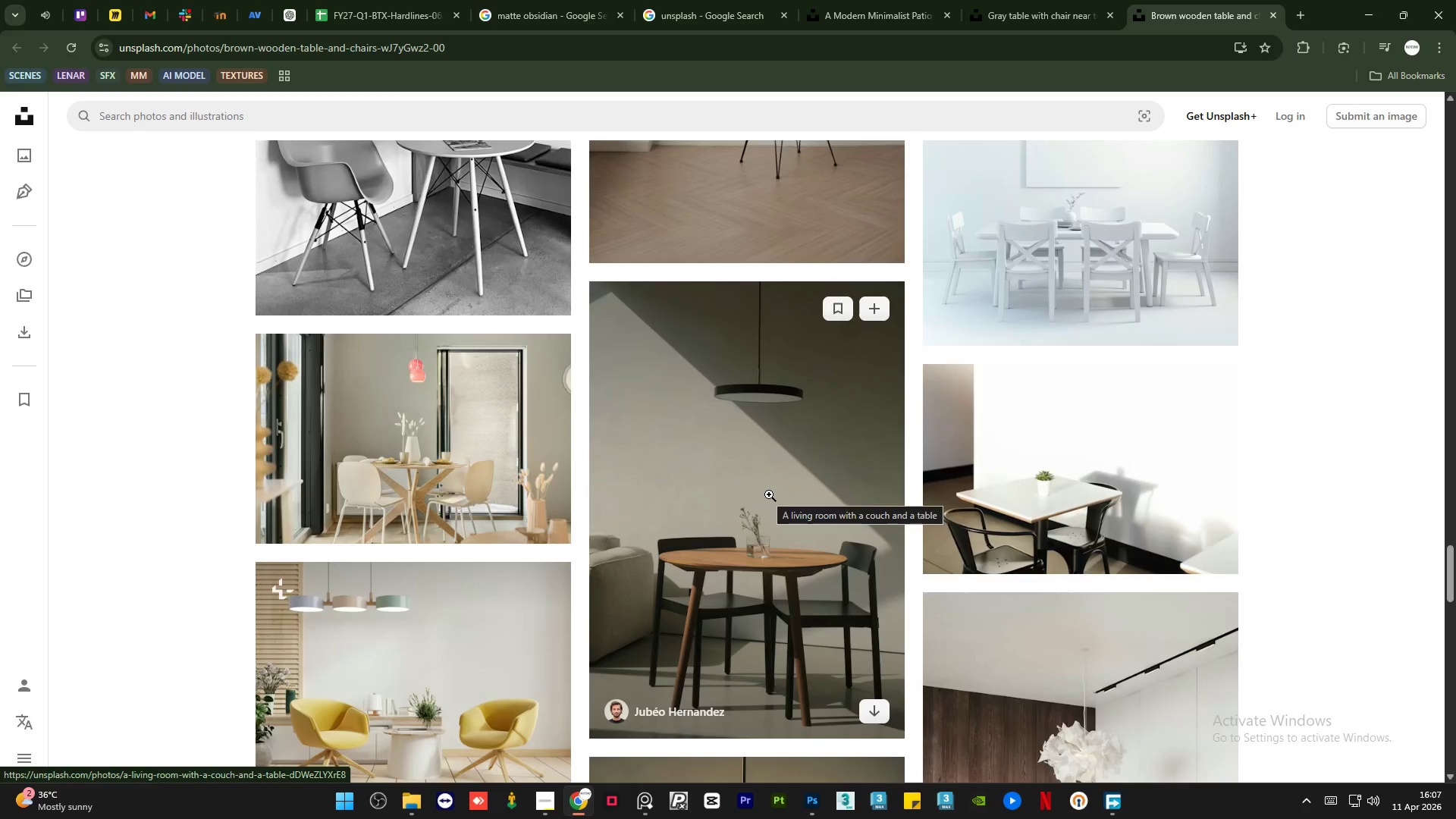 
scroll: coordinate [769, 494], scroll_direction: up, amount: 3.0
 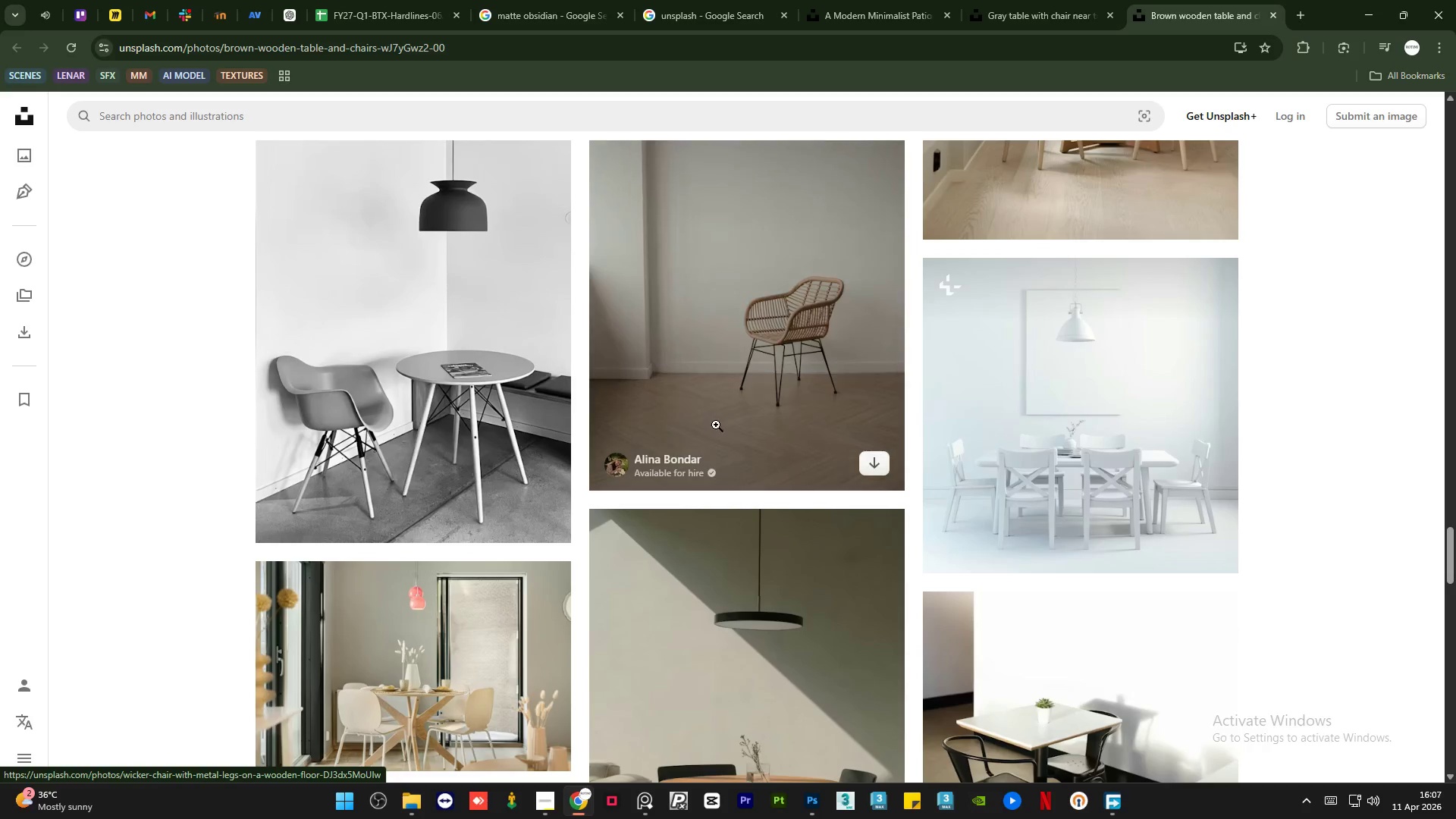 
scroll: coordinate [716, 425], scroll_direction: down, amount: 6.0
 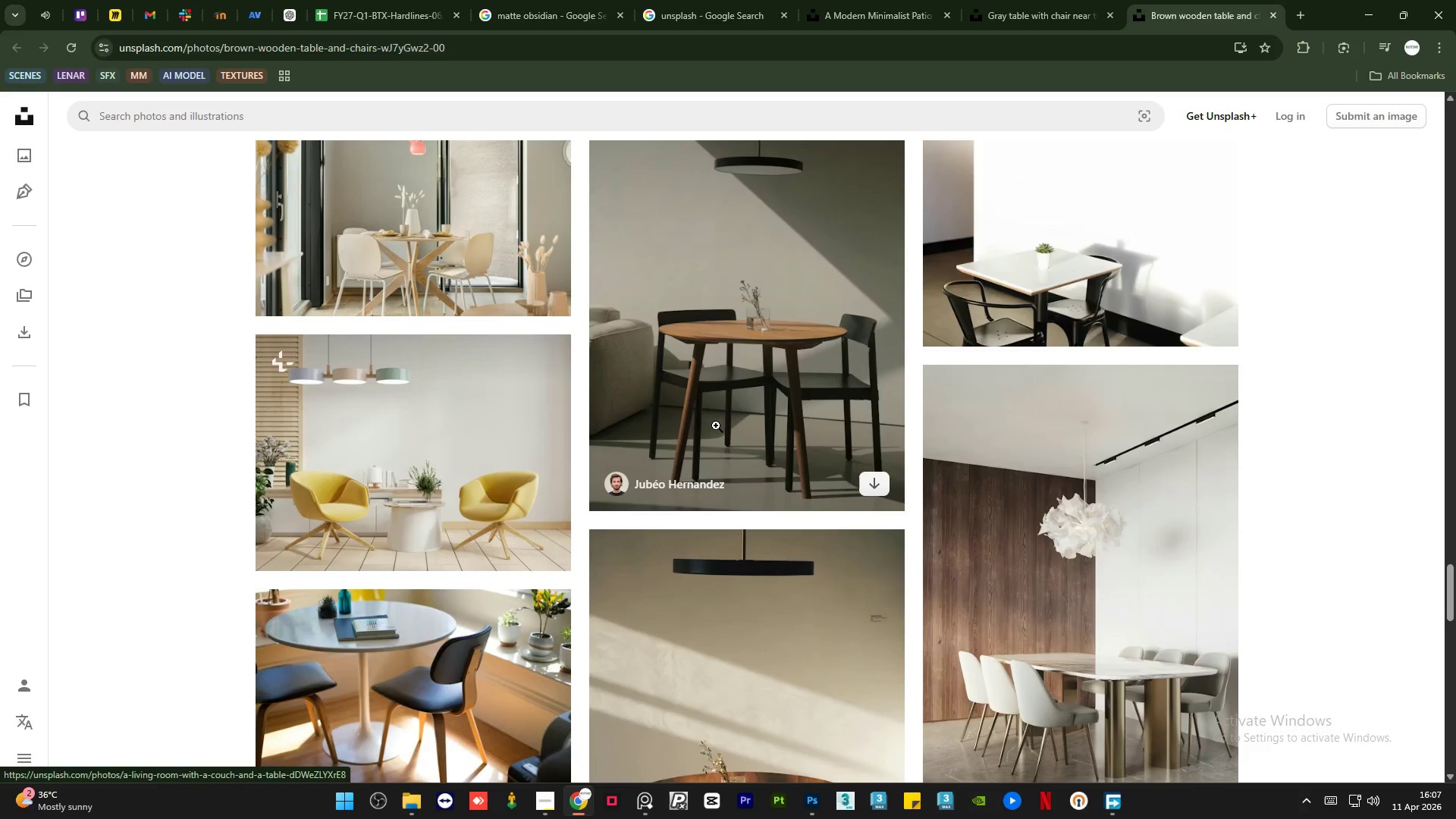 
scroll: coordinate [716, 425], scroll_direction: up, amount: 6.0
 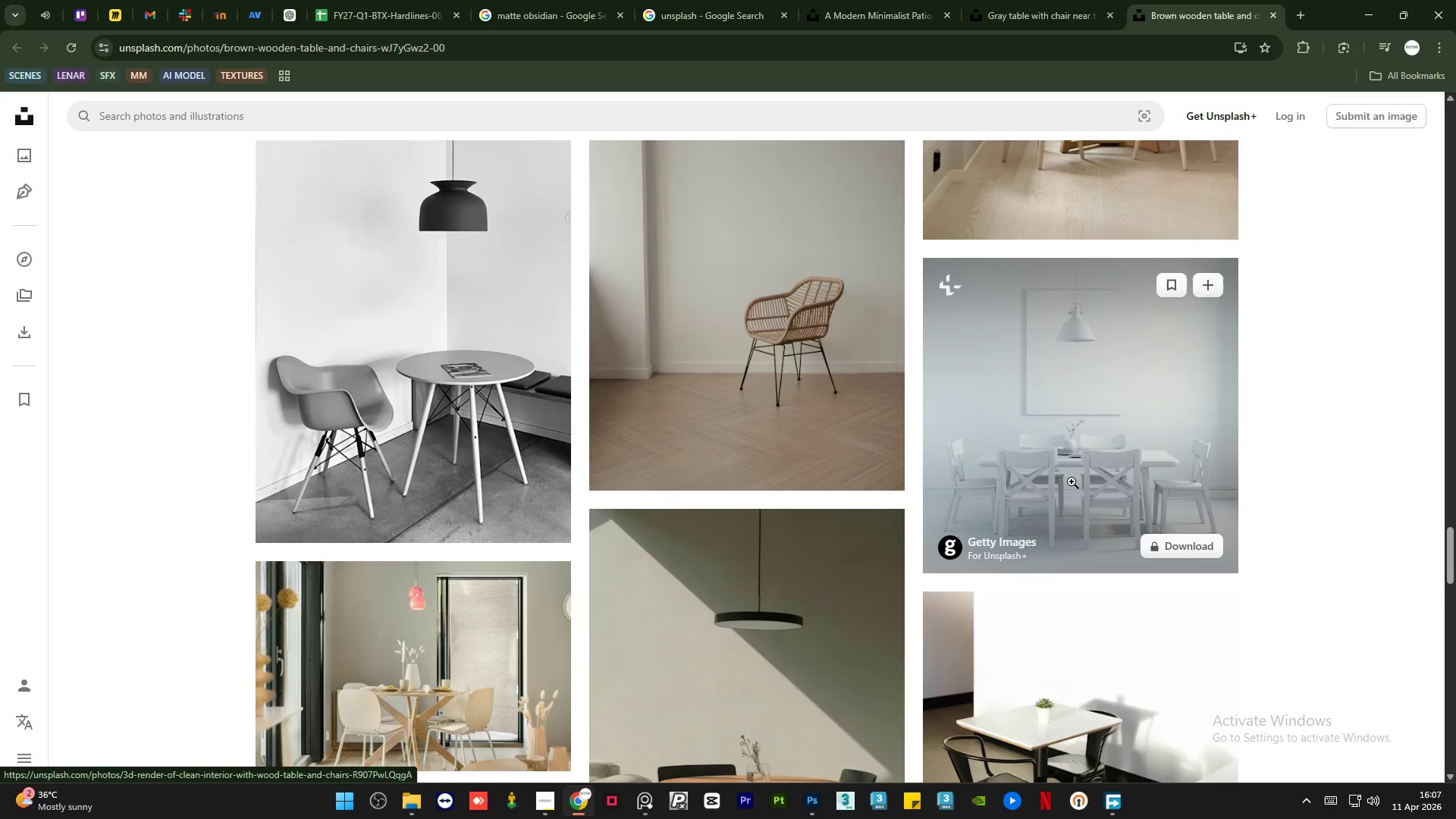 
middle_click([1009, 456])
 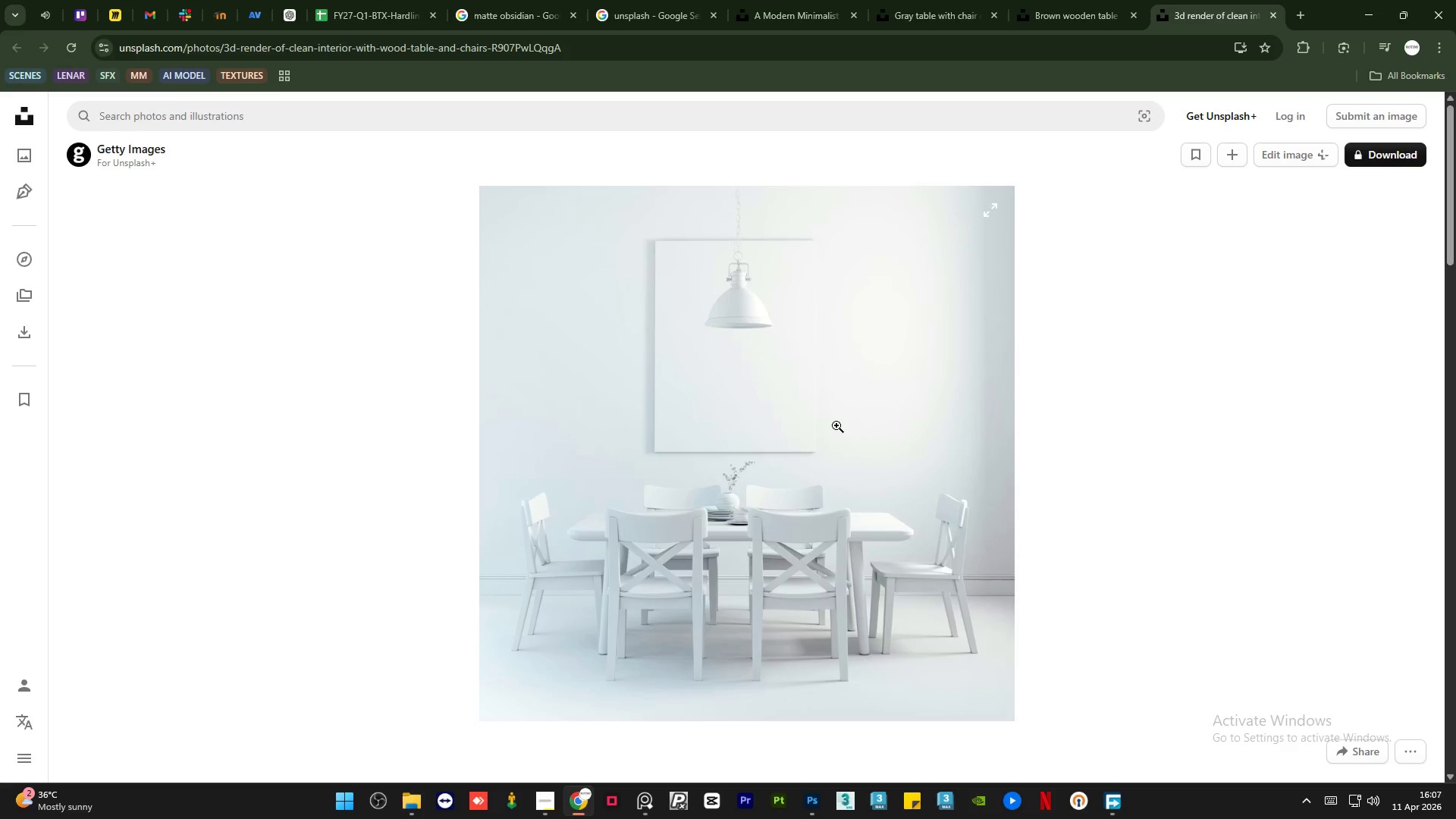 
scroll: coordinate [1009, 456], scroll_direction: up, amount: 1.0
 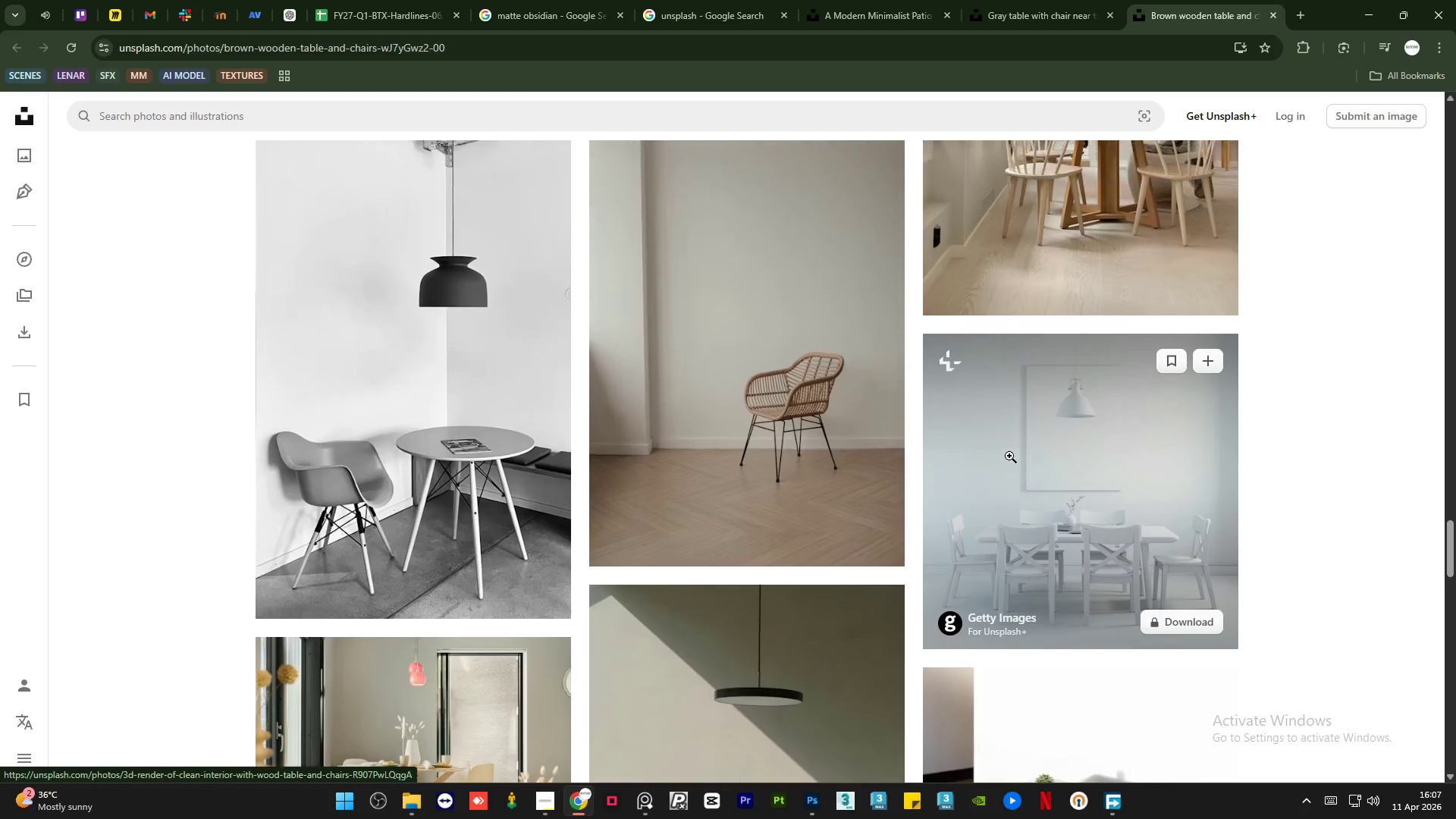 
scroll: coordinate [960, 504], scroll_direction: down, amount: 24.0
 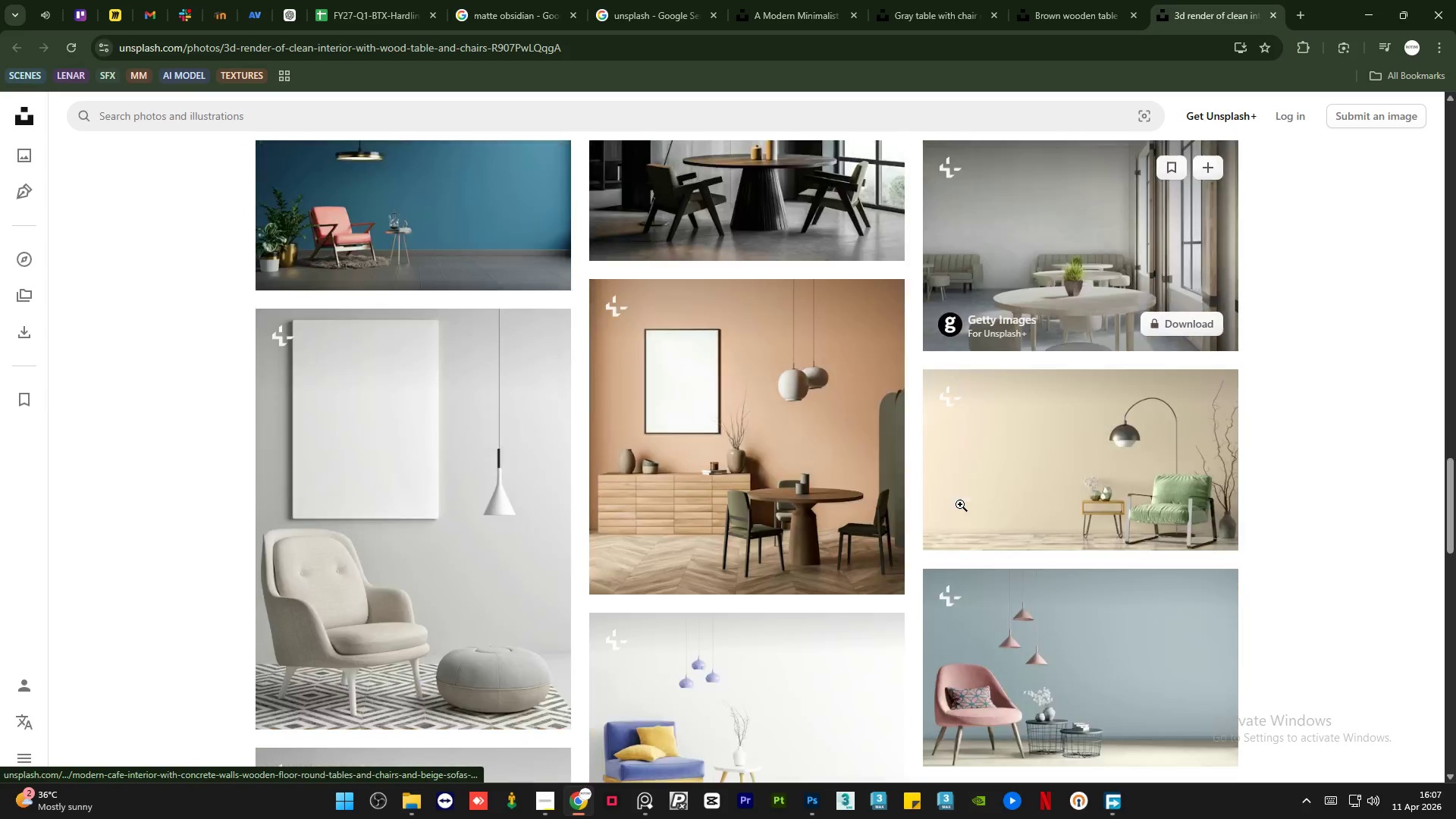 
scroll: coordinate [960, 504], scroll_direction: up, amount: 9.0
 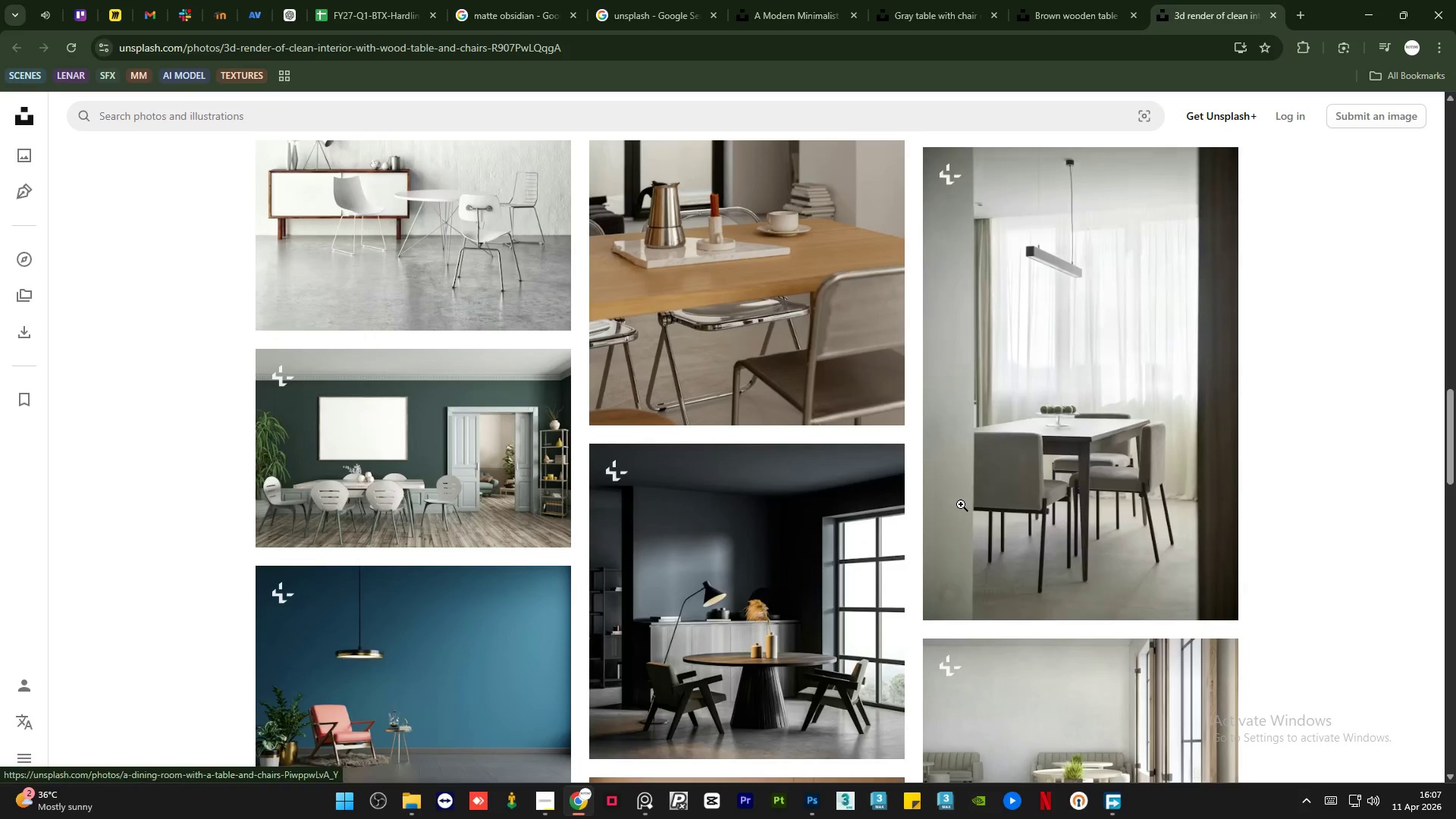 
scroll: coordinate [962, 502], scroll_direction: down, amount: 15.0
 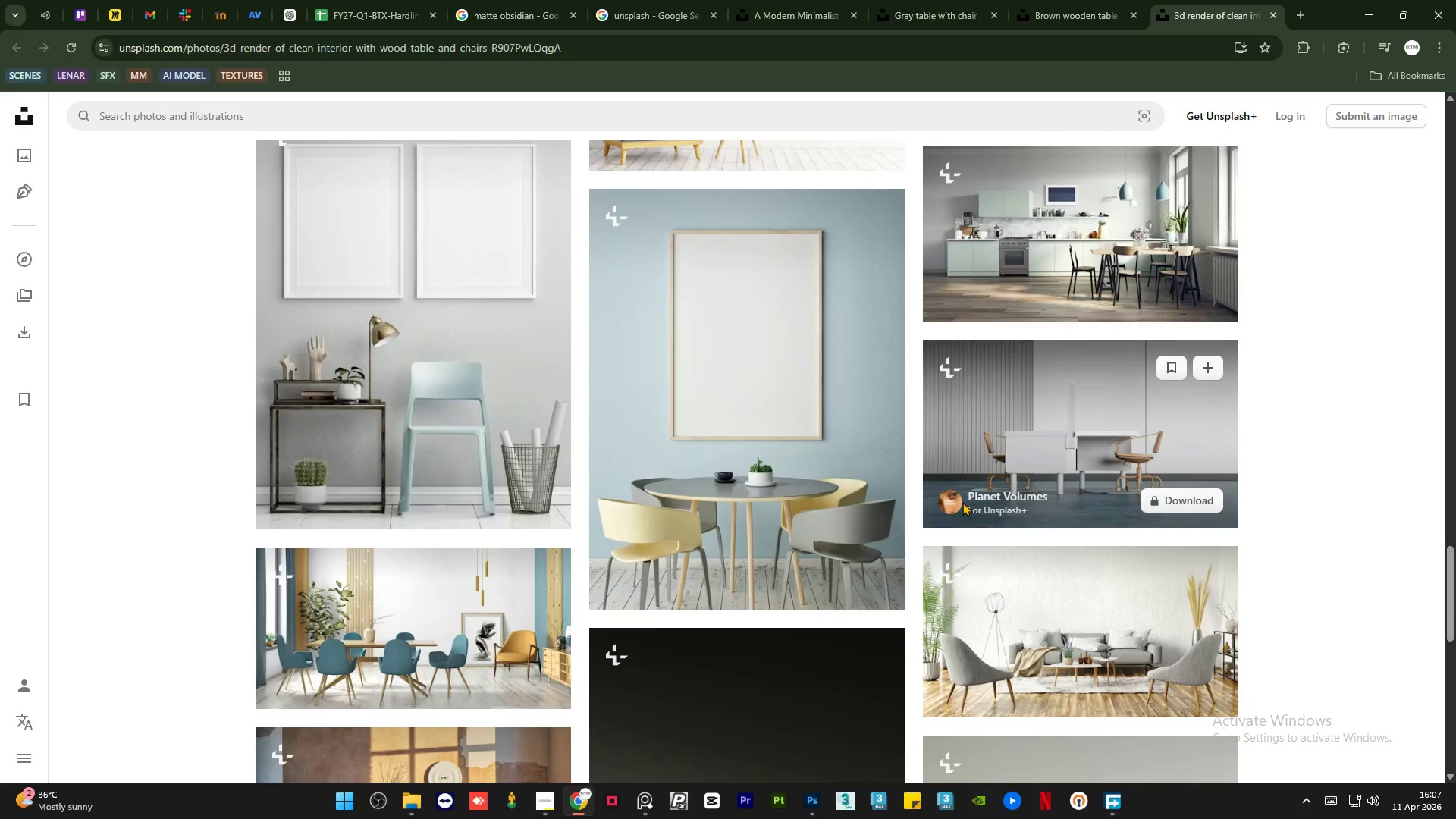 
scroll: coordinate [962, 502], scroll_direction: up, amount: 26.0
 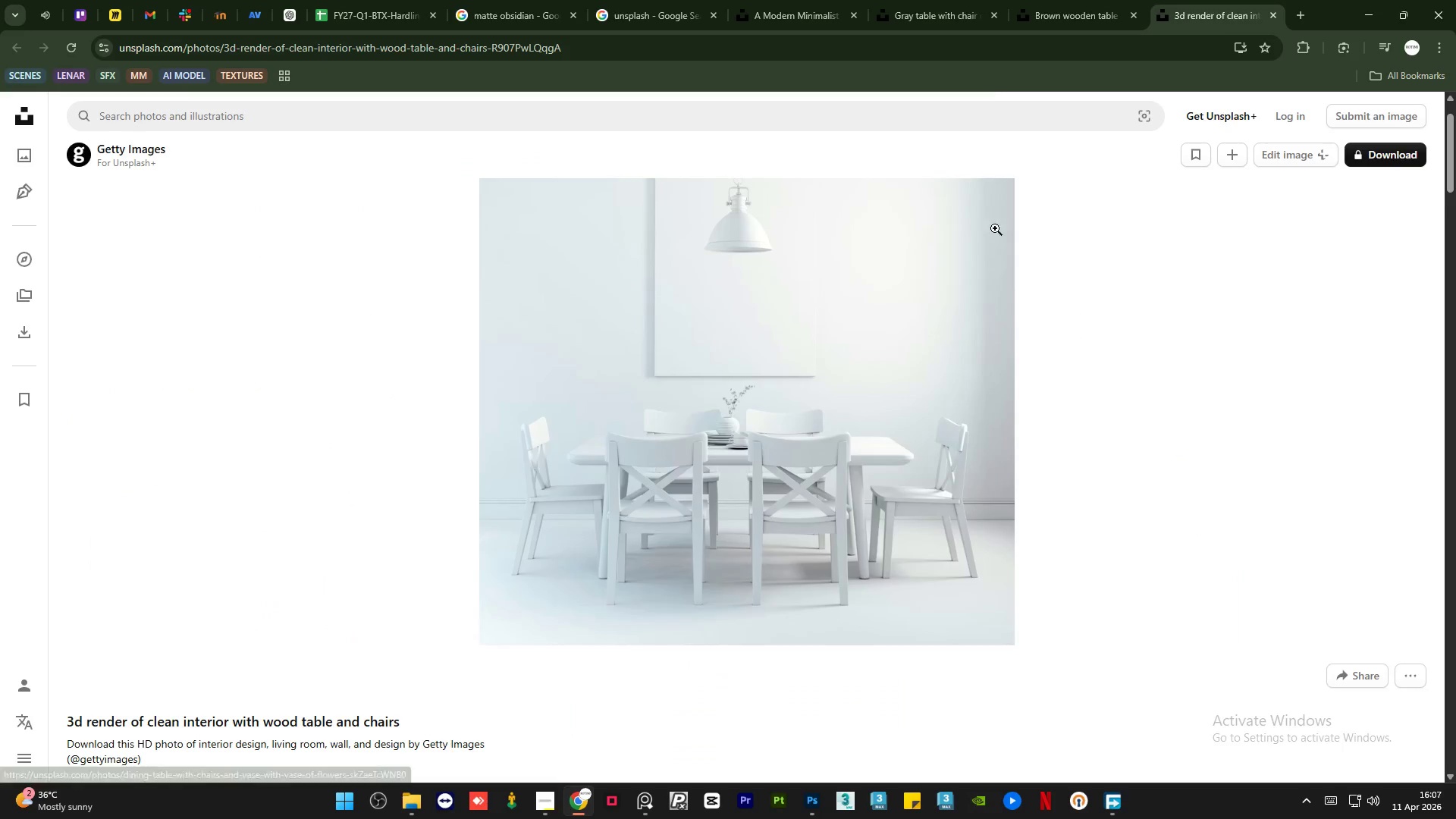 
left_click([1064, 0])
 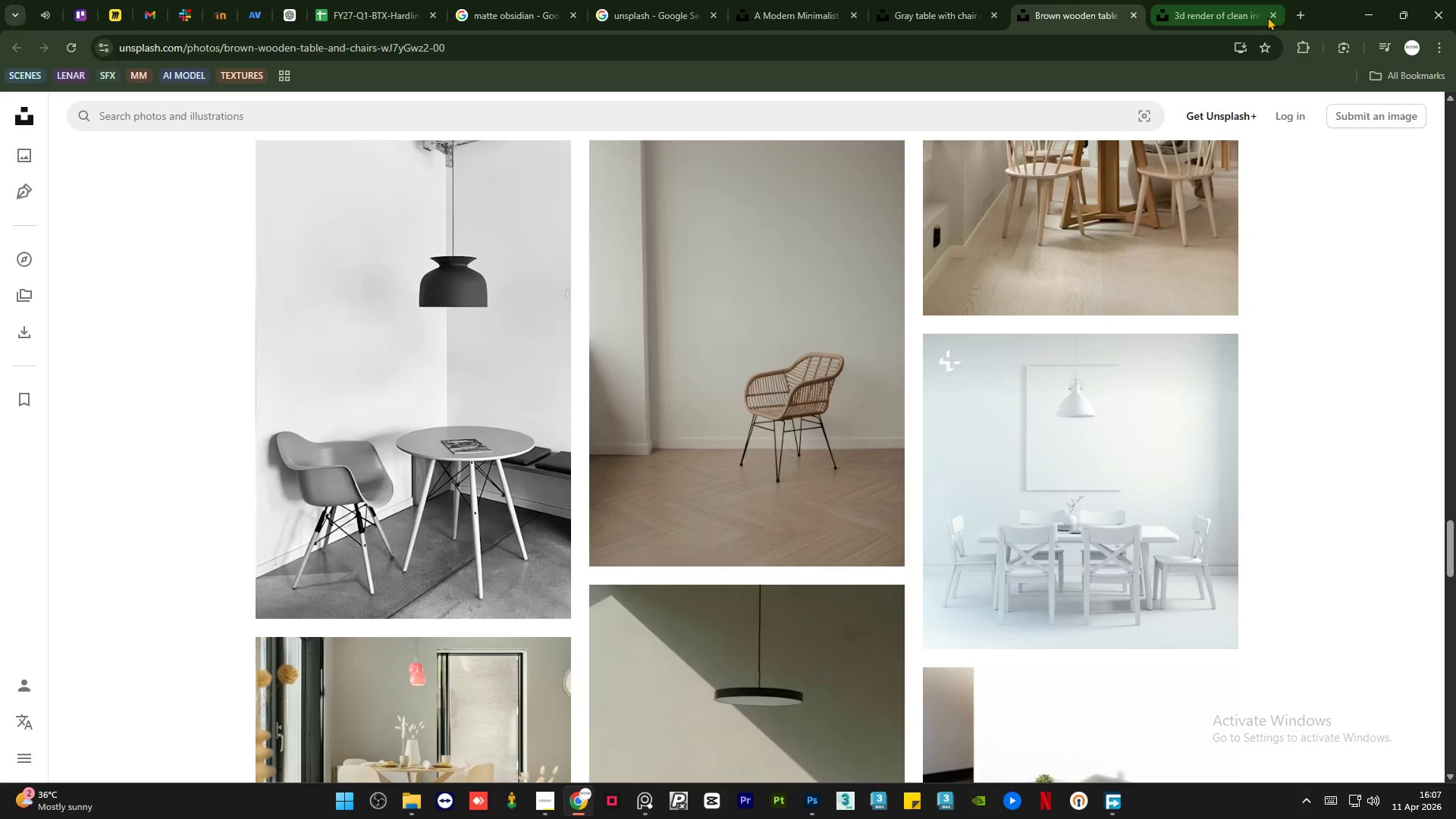 
left_click([1270, 11])
 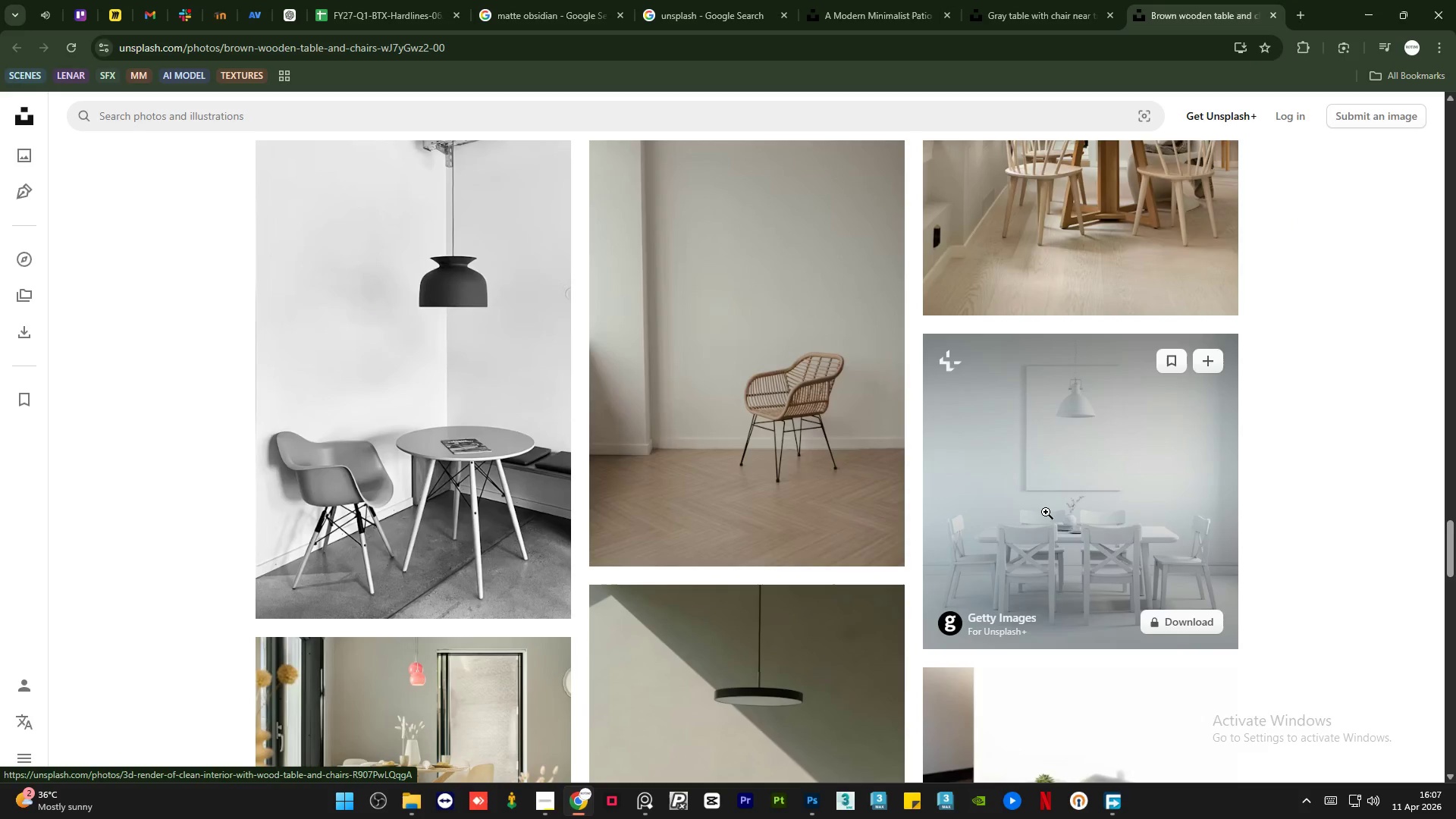 
middle_click([1046, 512])
 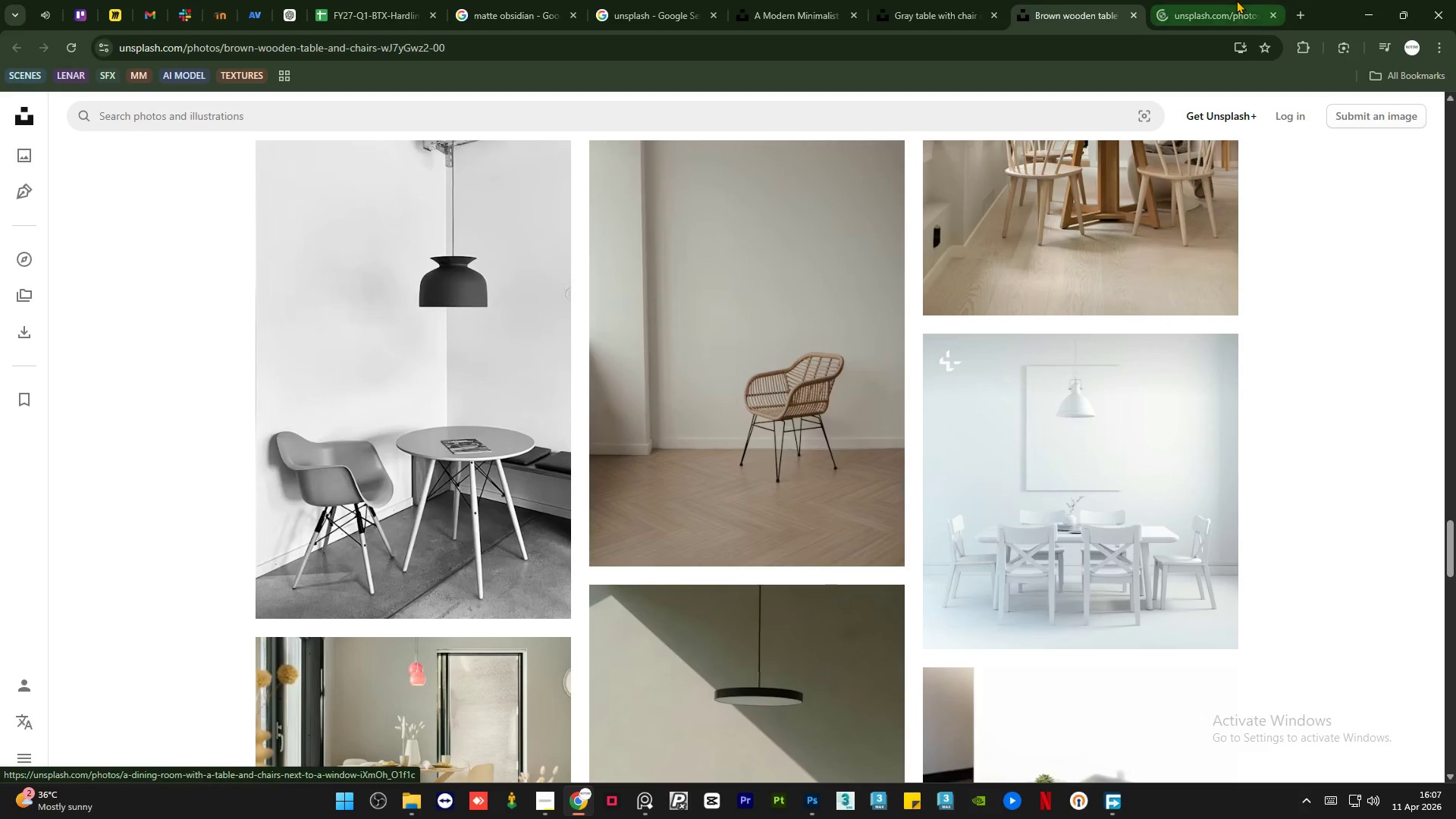 
left_click([1236, 0])
 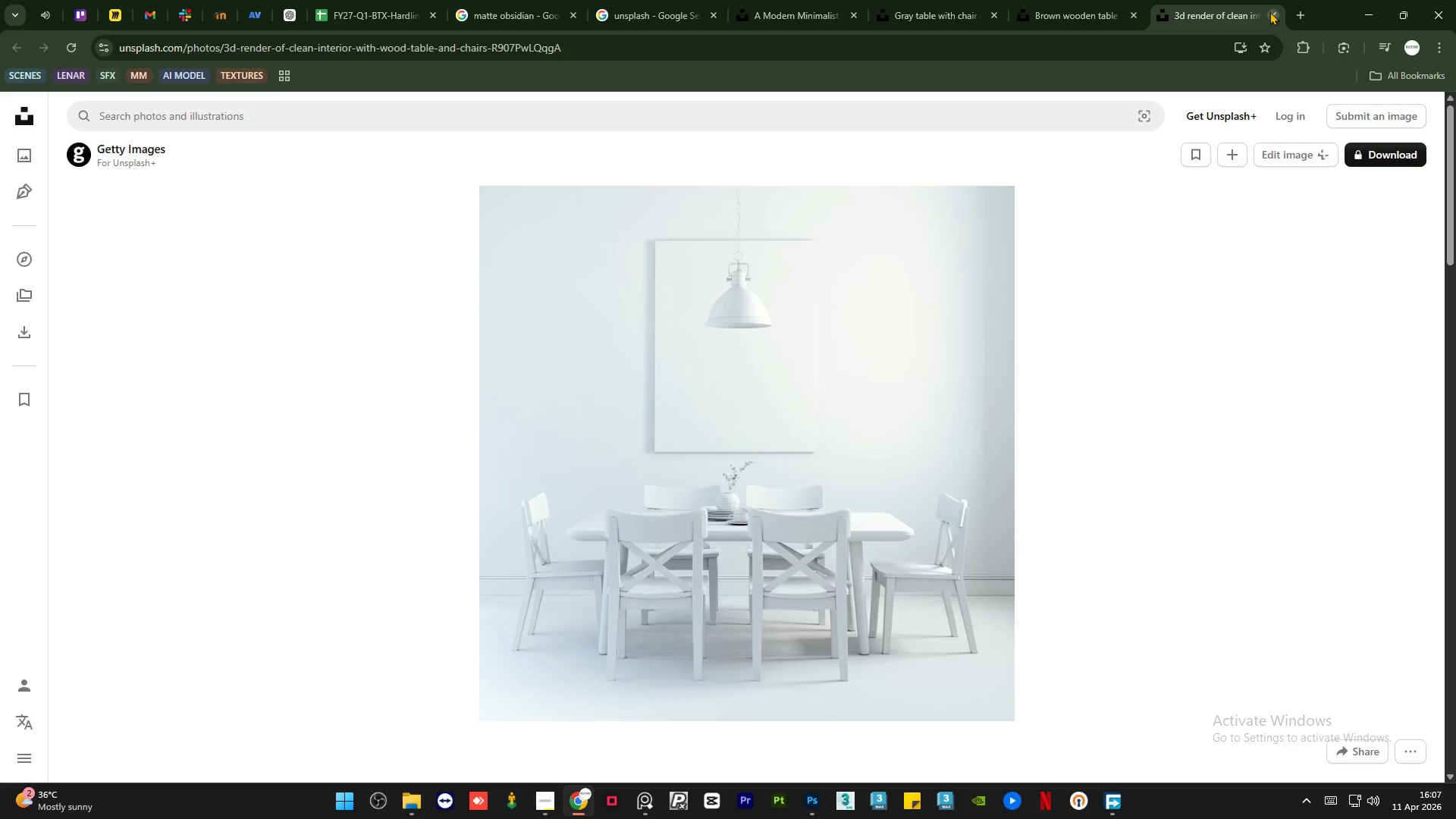 
left_click([1269, 11])
 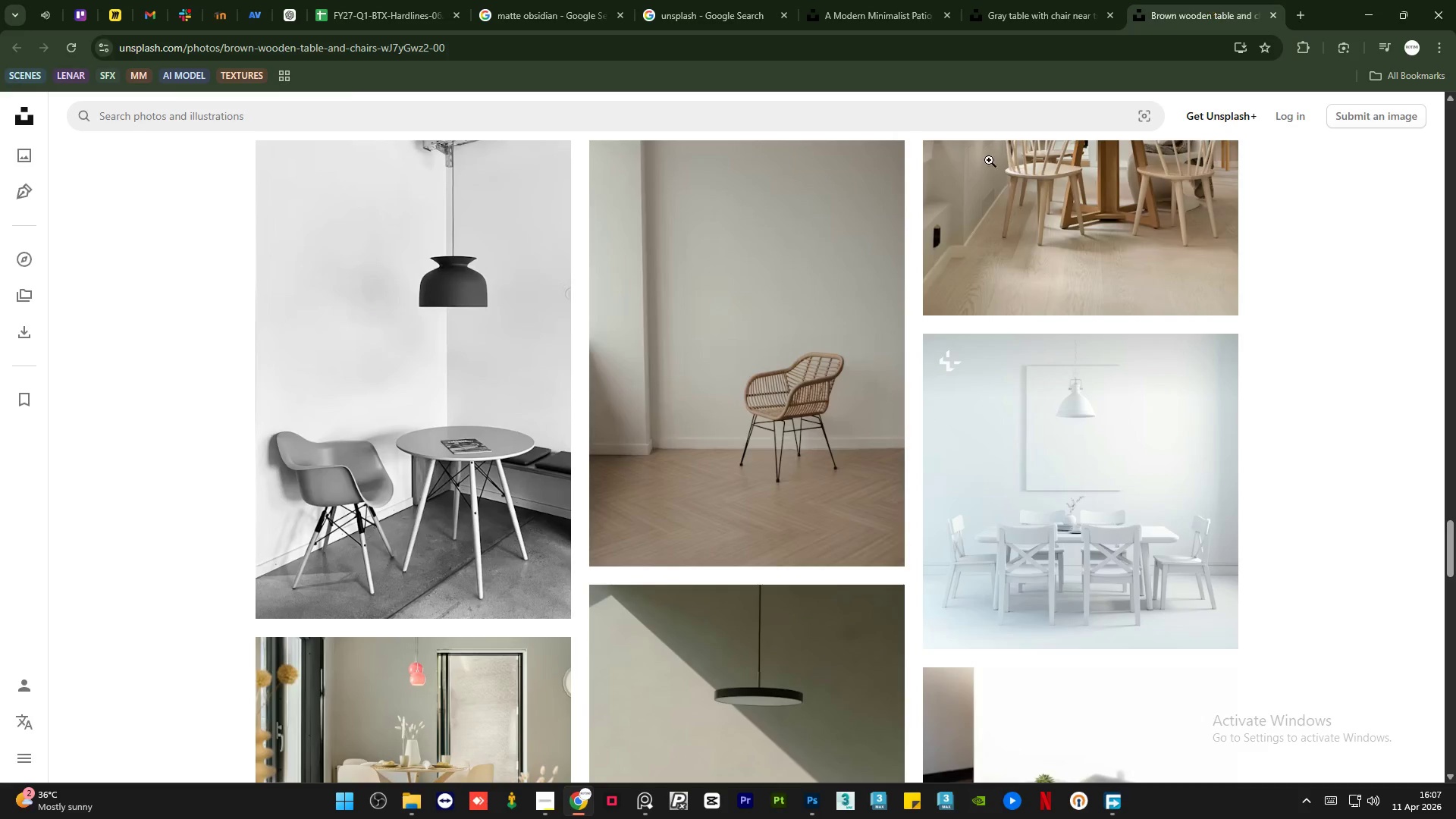 
scroll: coordinate [714, 355], scroll_direction: down, amount: 10.0
 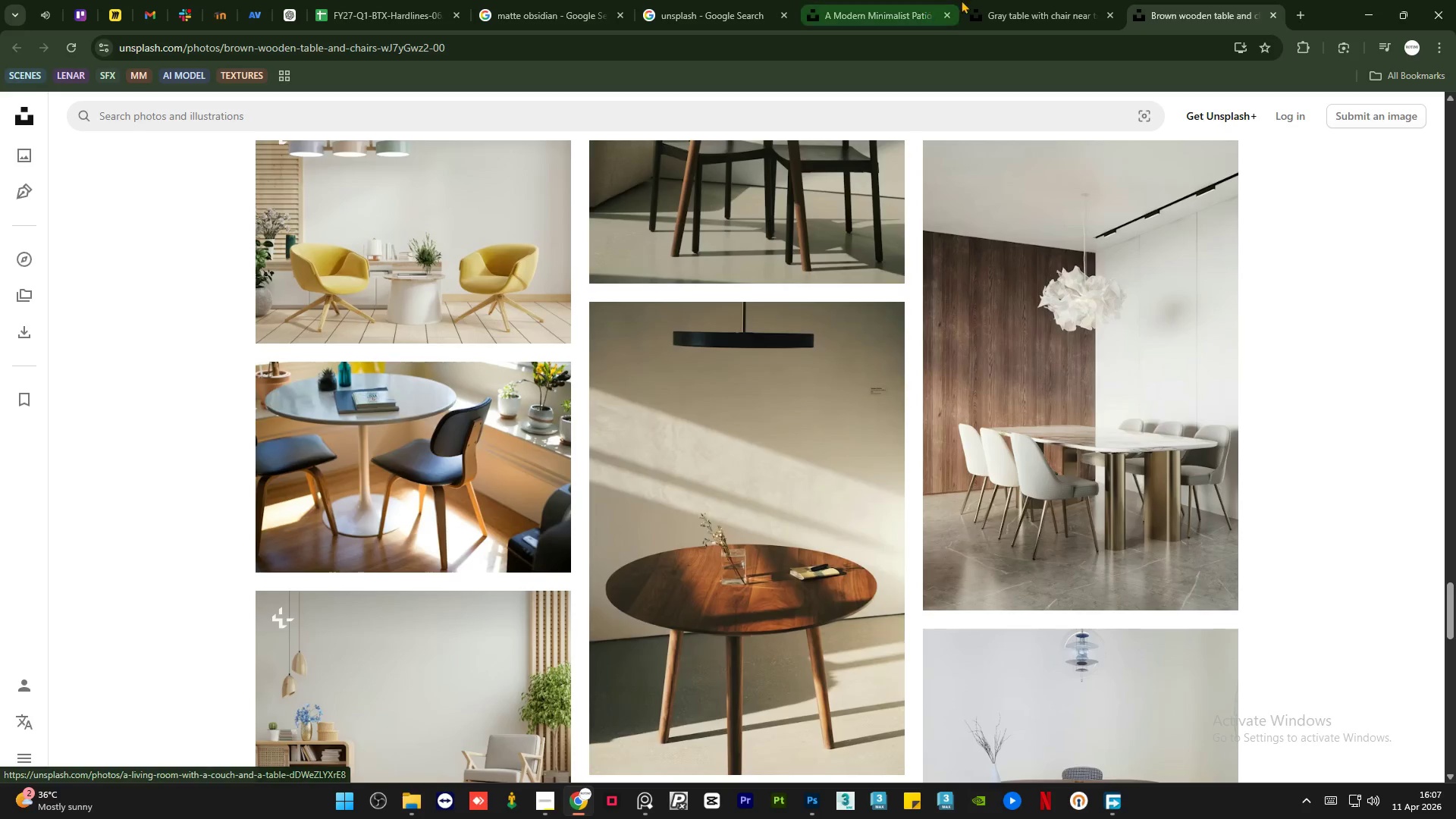 
left_click([1028, 0])
 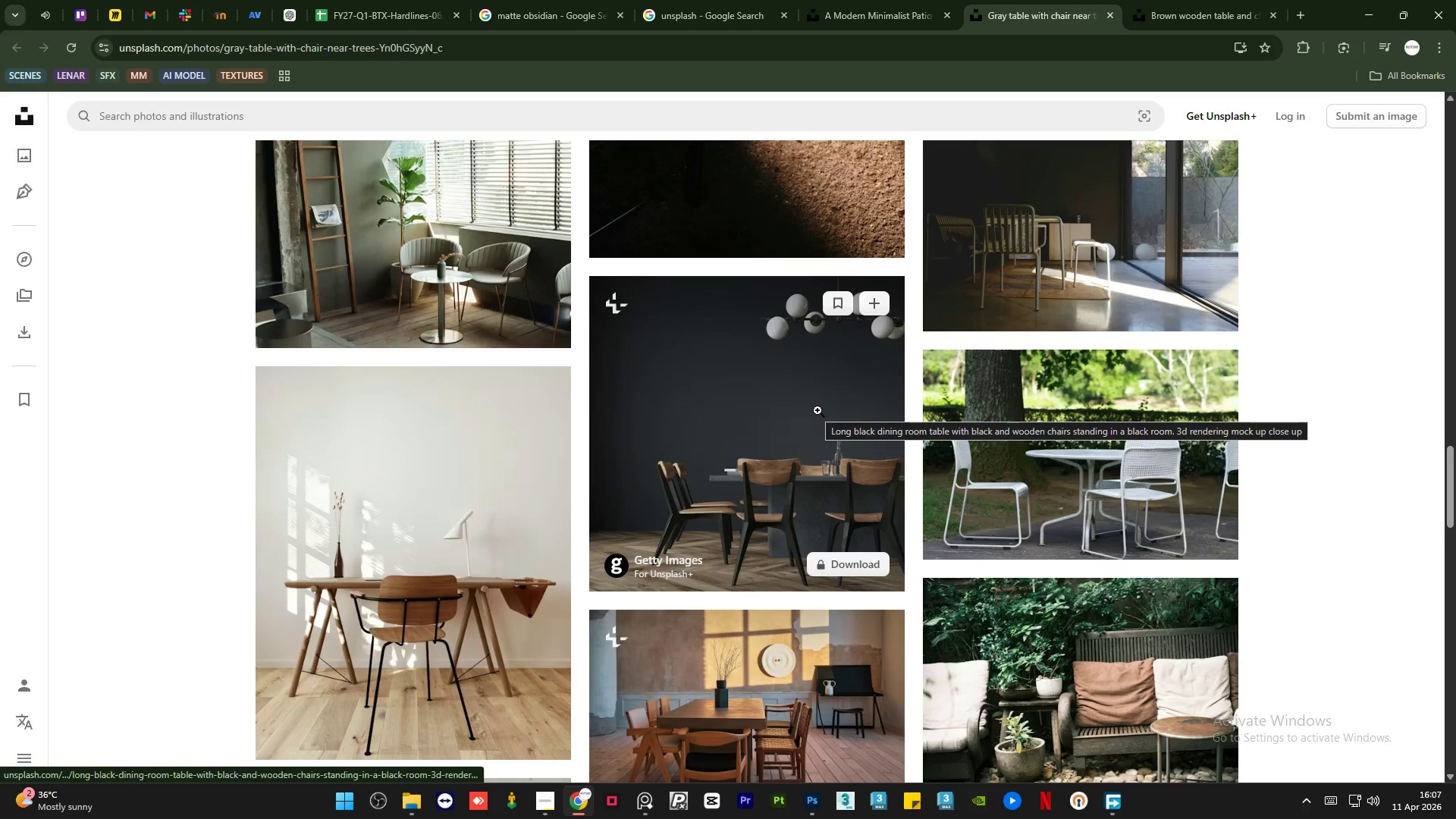 
scroll: coordinate [817, 413], scroll_direction: down, amount: 5.0
 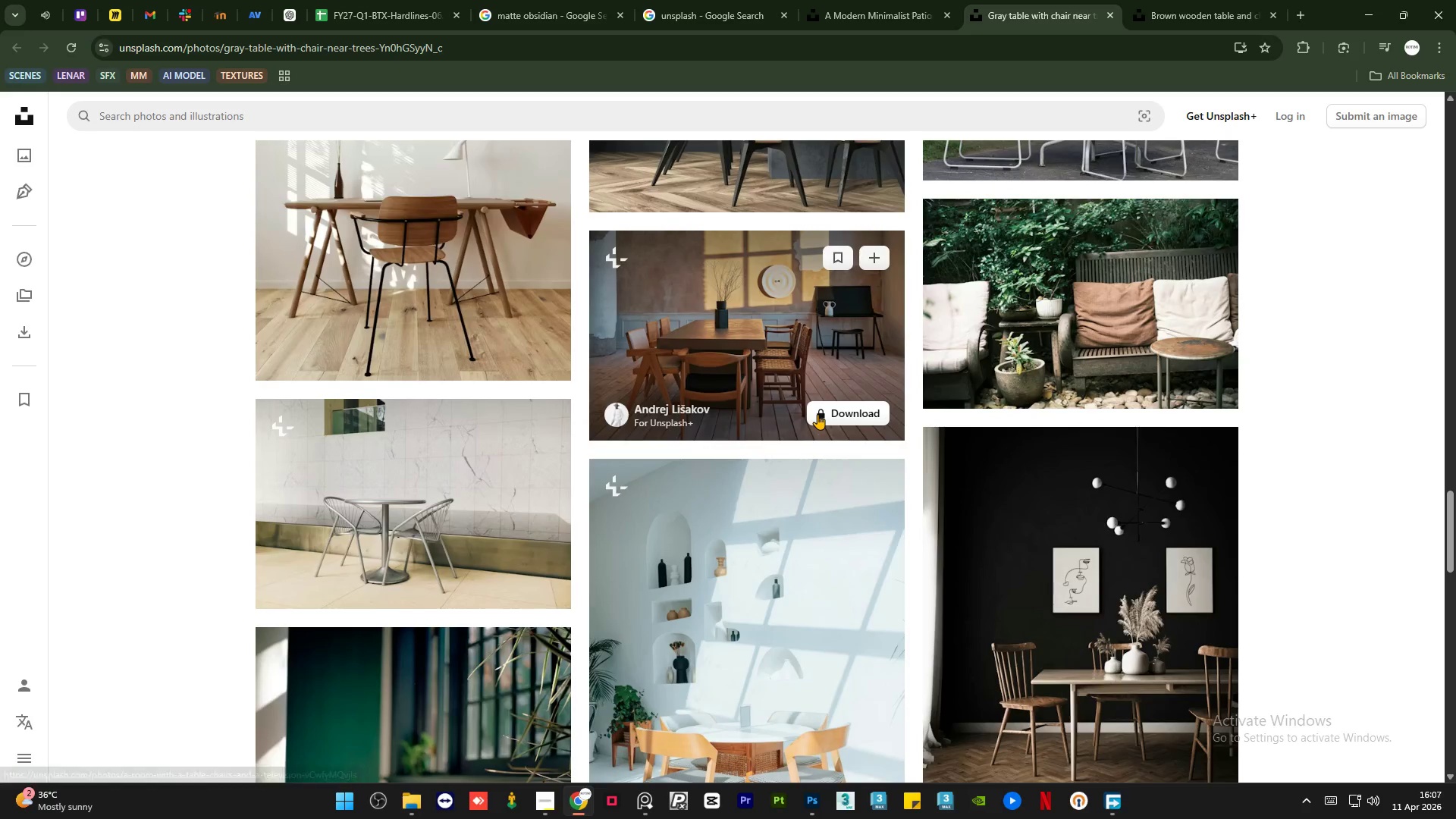 
scroll: coordinate [817, 415], scroll_direction: up, amount: 3.0
 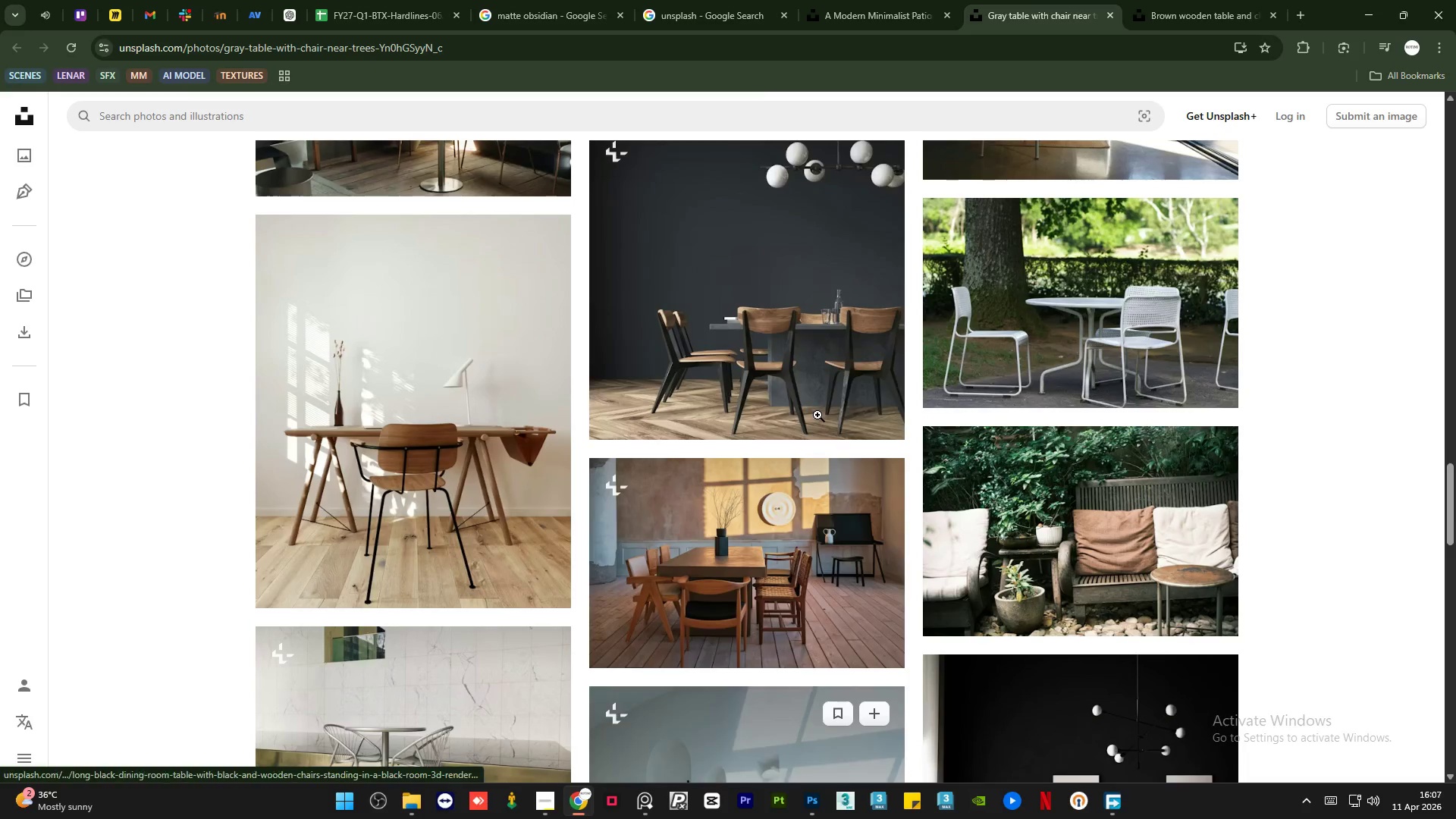 
scroll: coordinate [822, 425], scroll_direction: down, amount: 5.0
 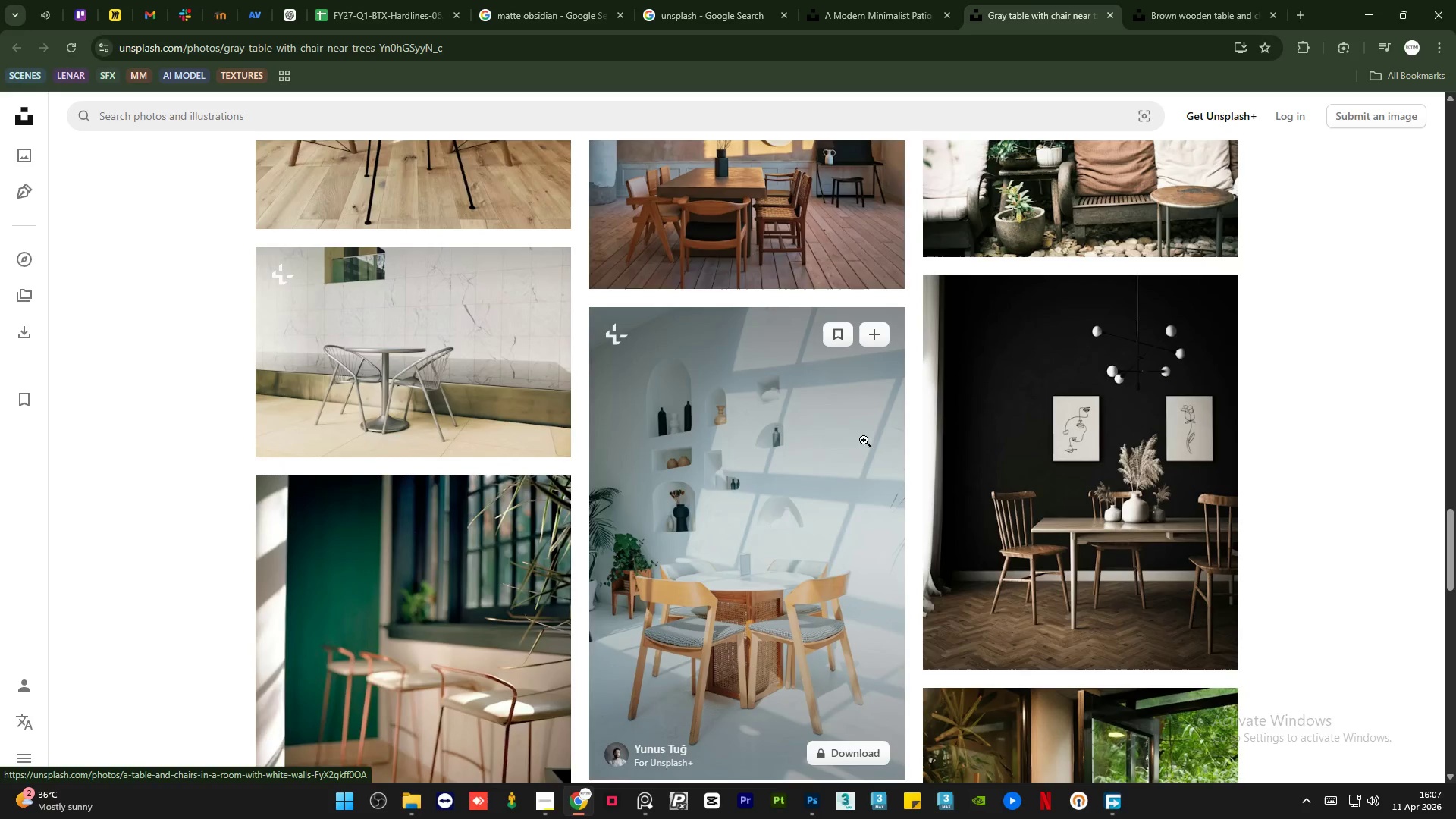 
scroll: coordinate [886, 450], scroll_direction: up, amount: 3.0
 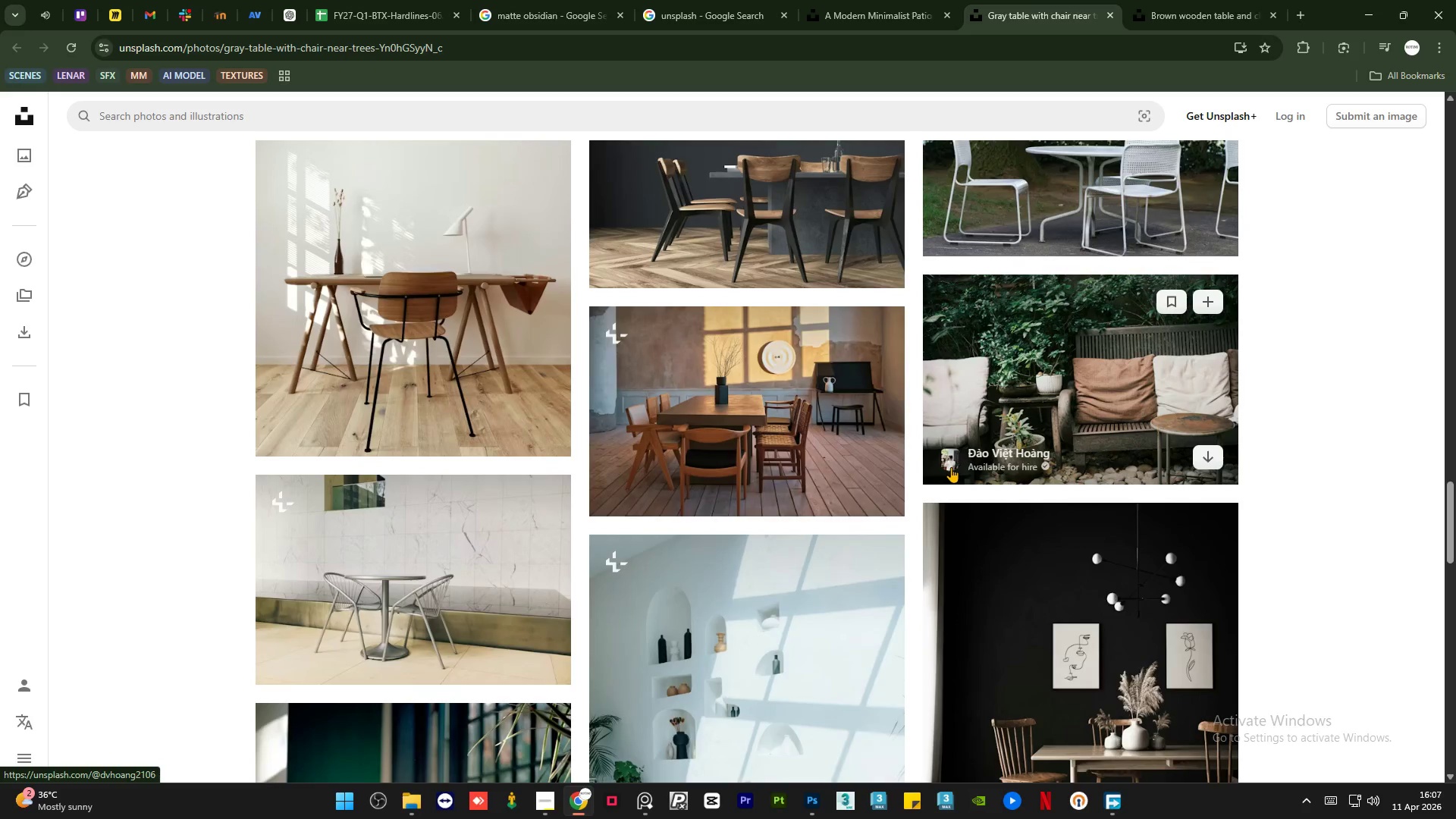 
scroll: coordinate [1129, 539], scroll_direction: down, amount: 4.0
 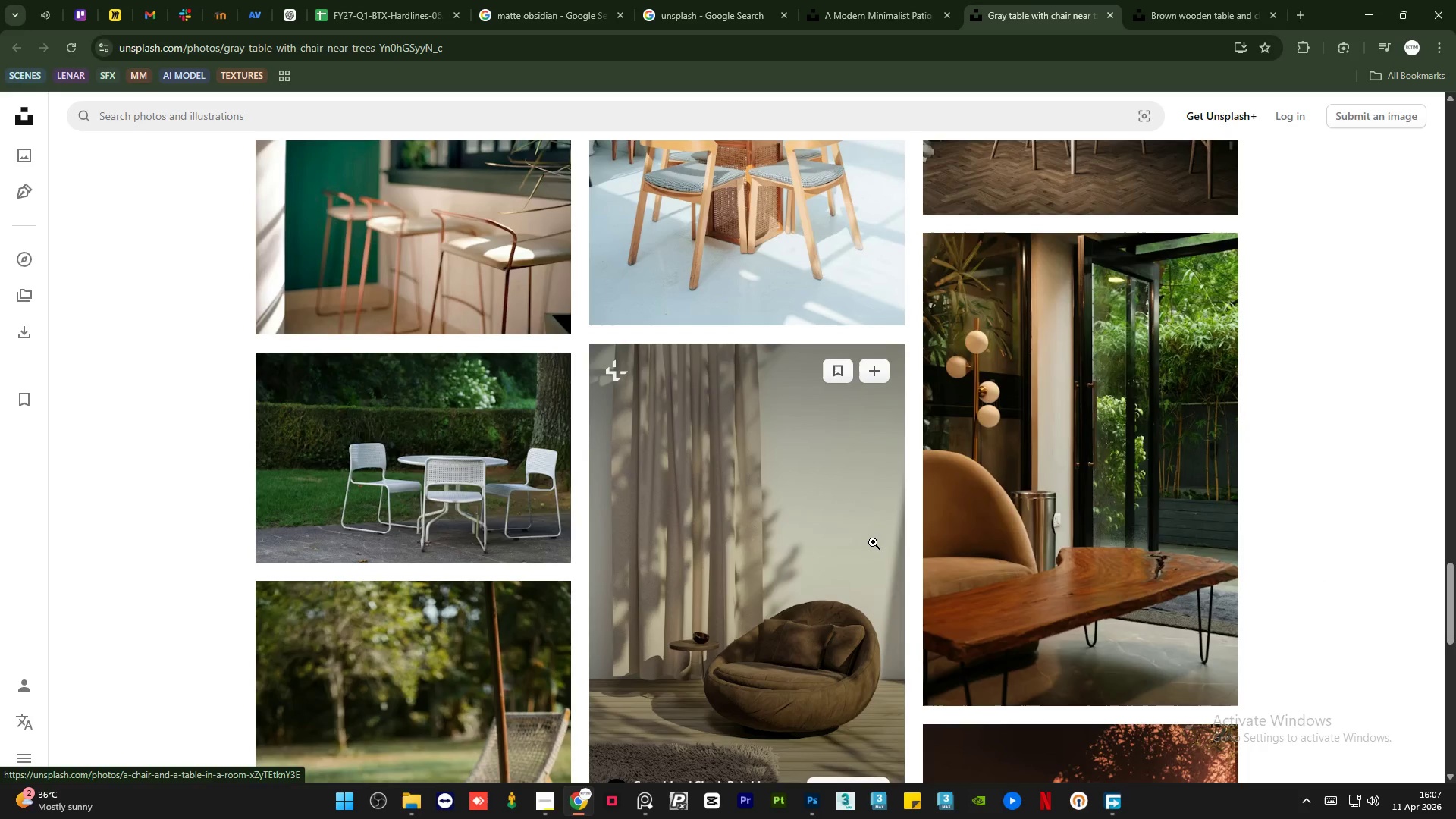 
left_click([414, 798])
 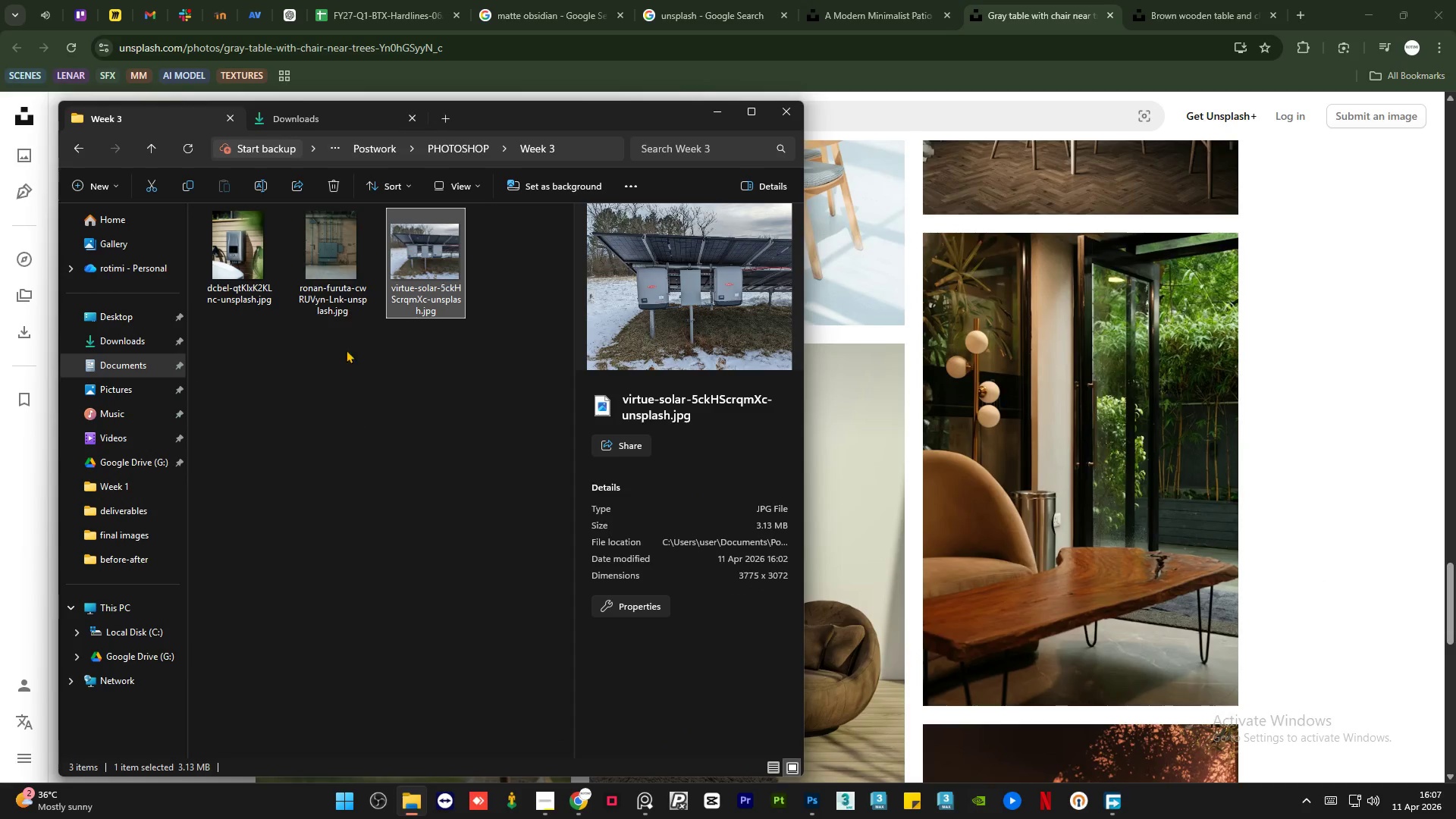 
left_click([325, 257])
 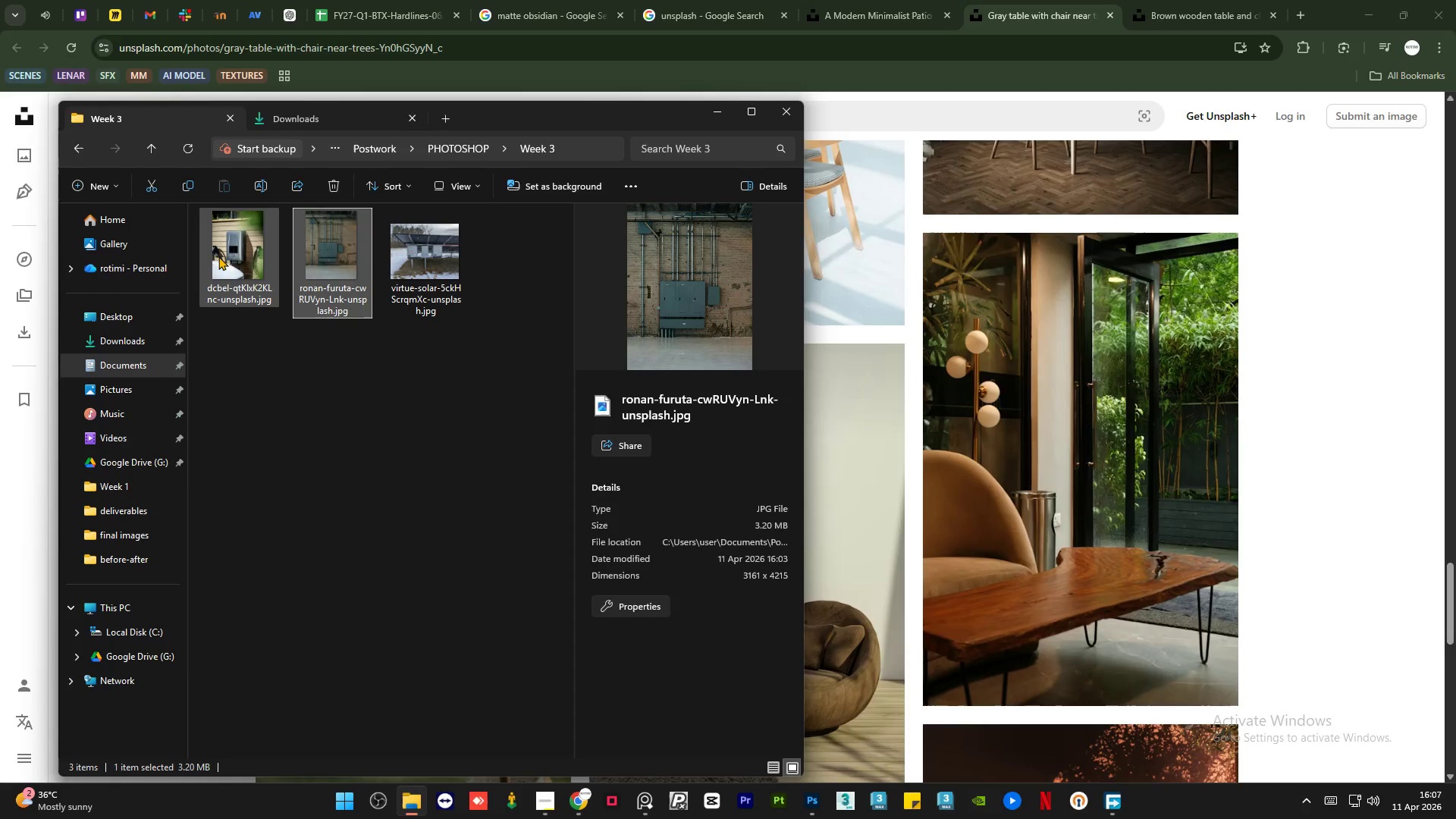 
left_click([218, 256])
 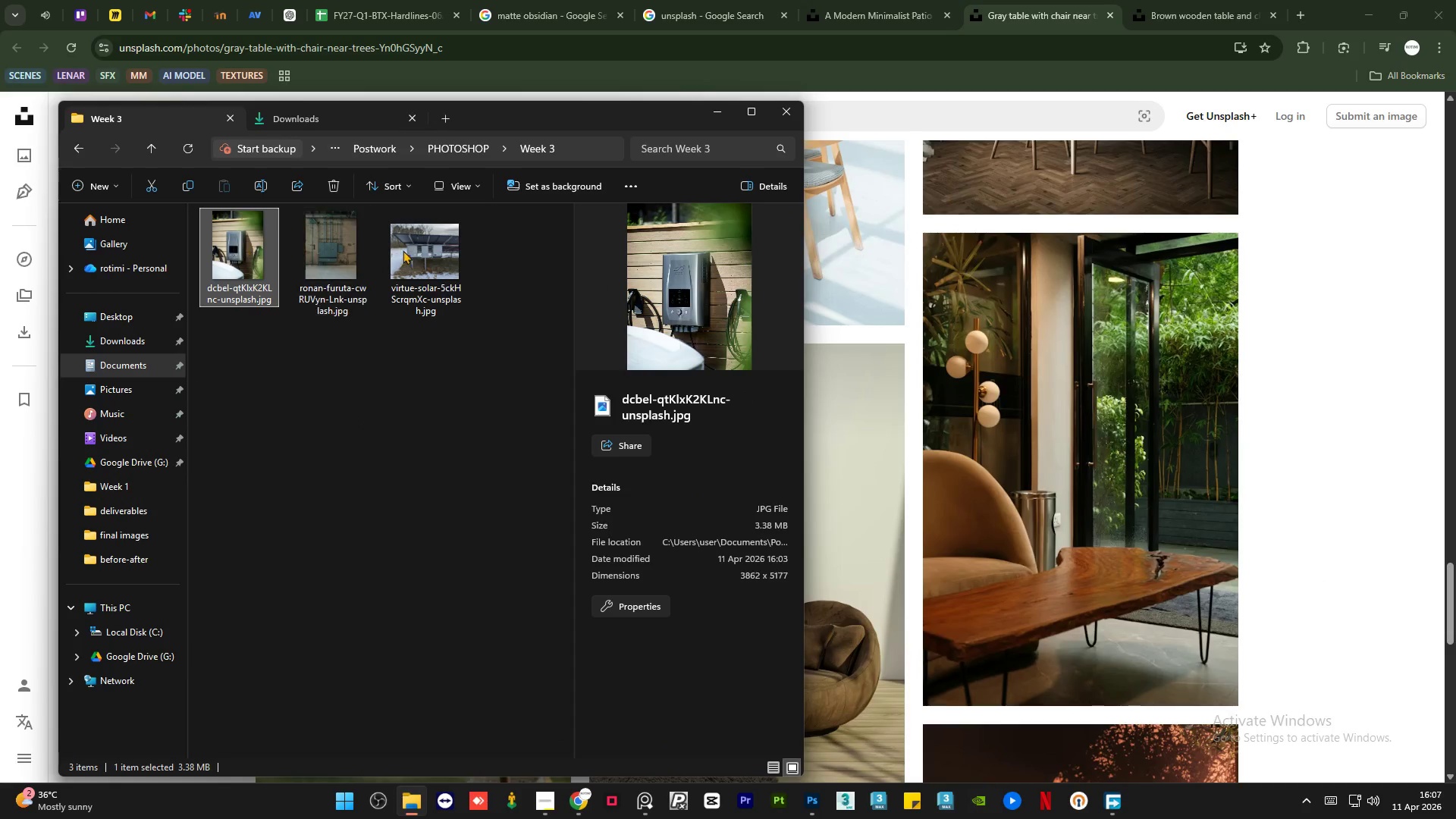 
left_click([445, 251])
 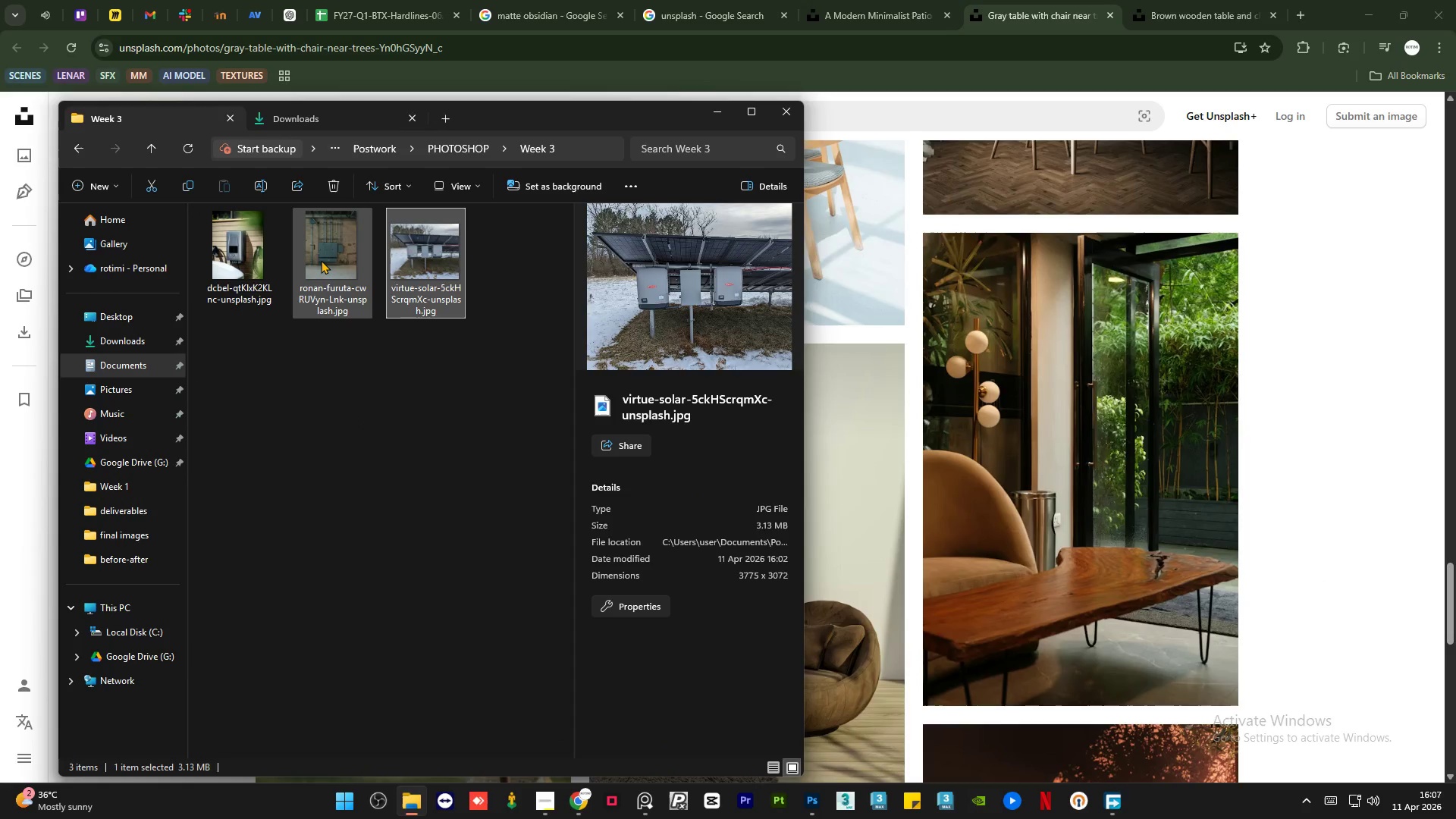 
left_click([321, 260])
 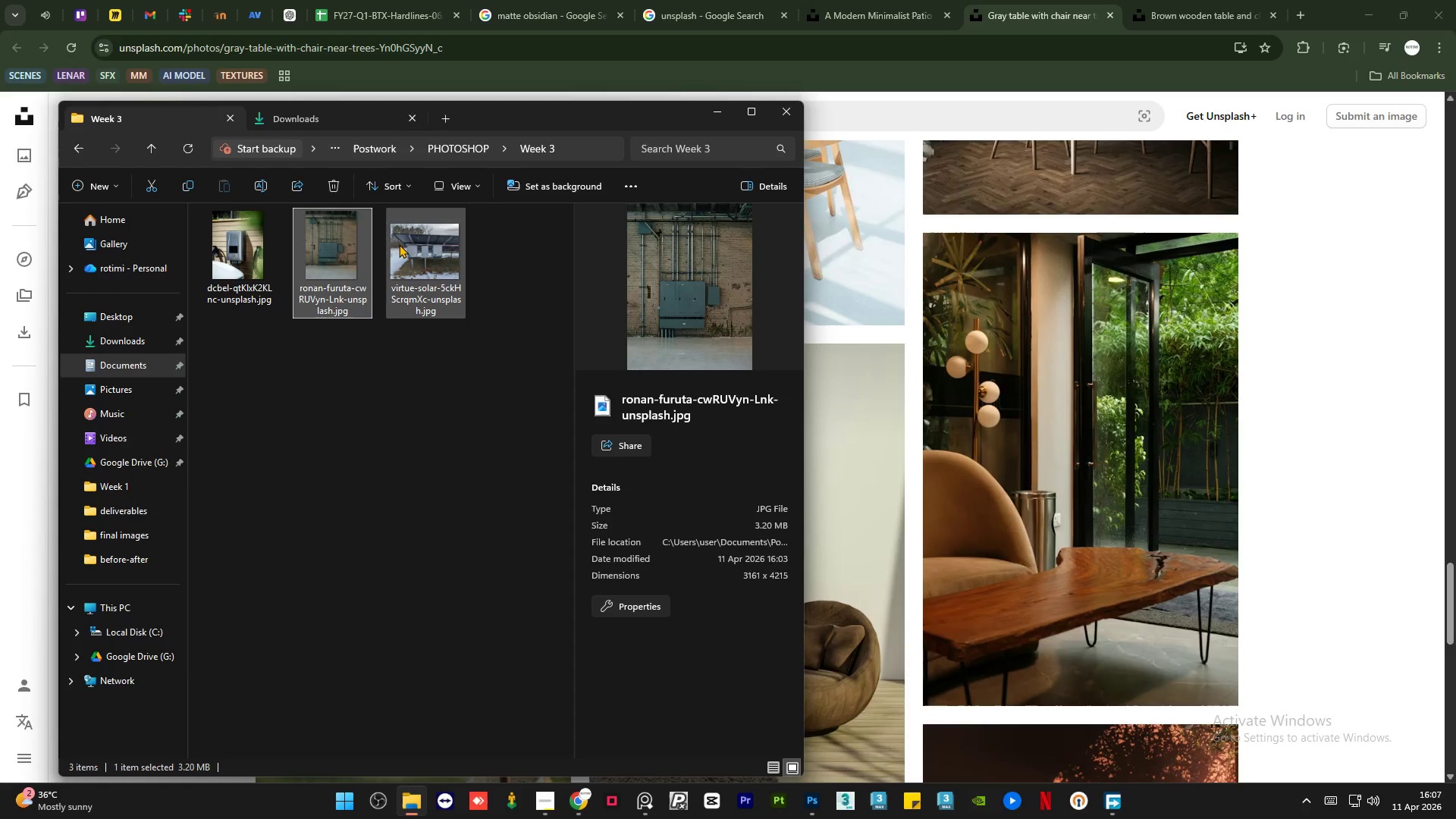 
left_click([399, 244])
 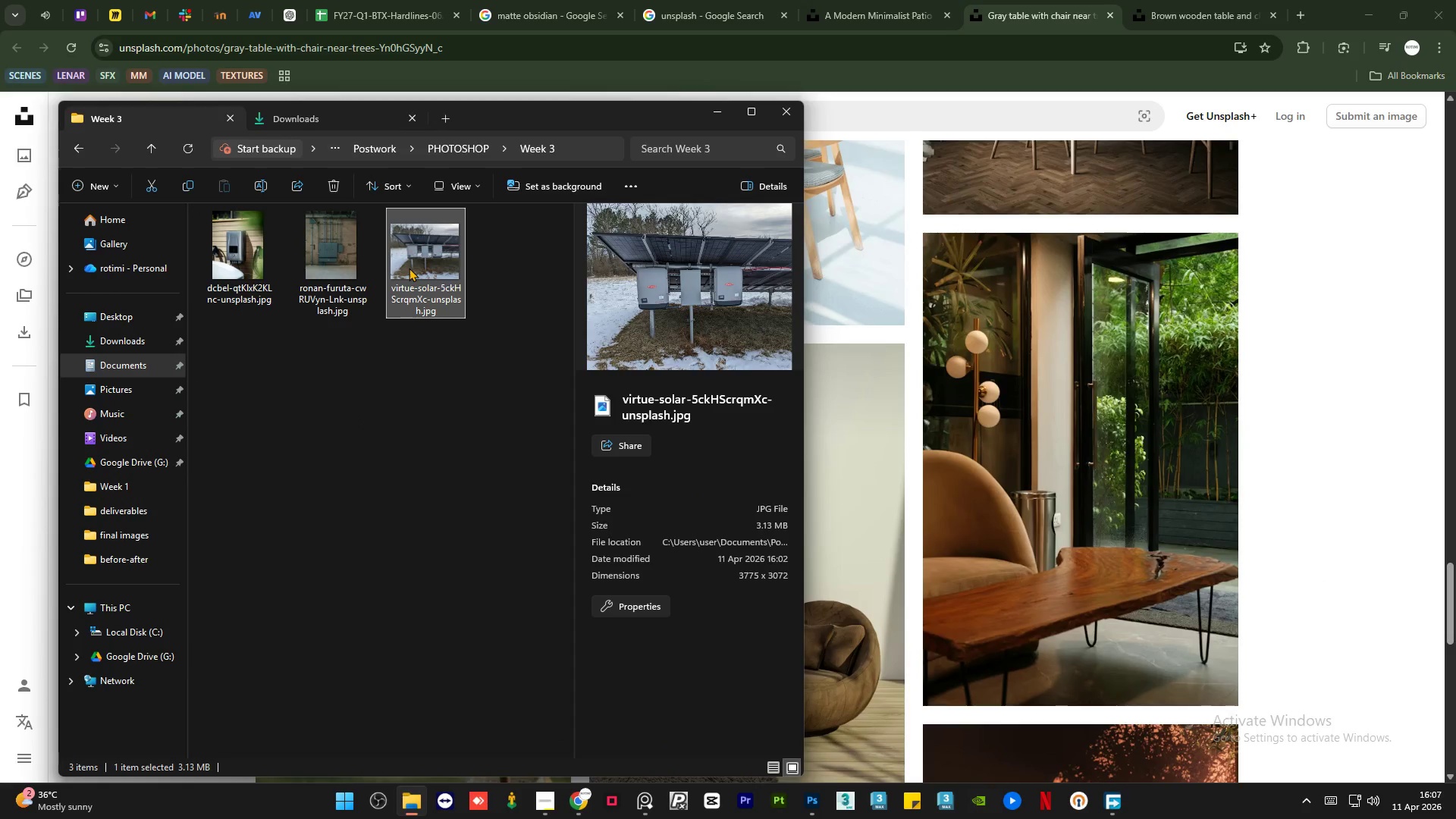 
double_click([409, 268])
 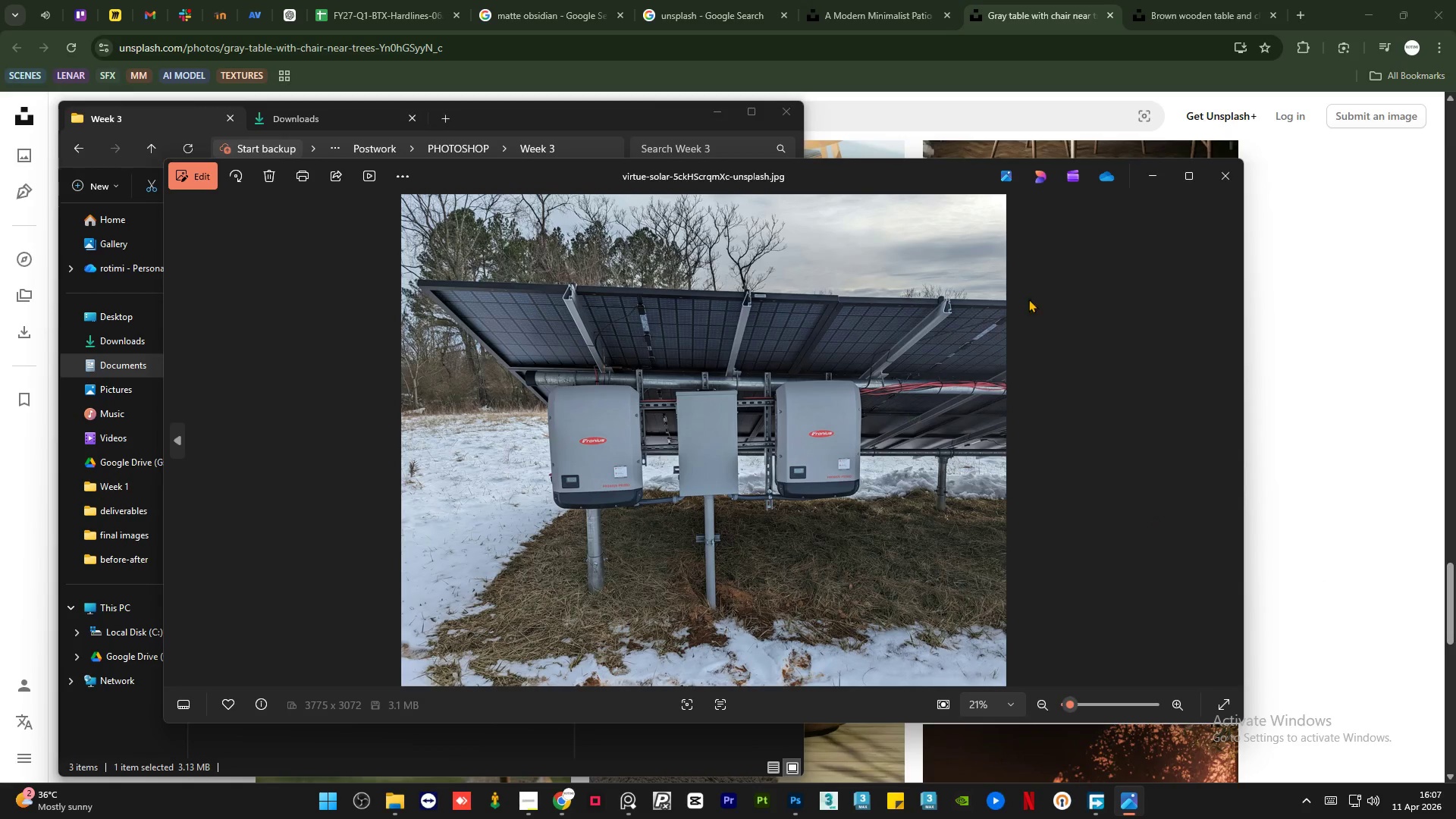 
left_click([1214, 181])
 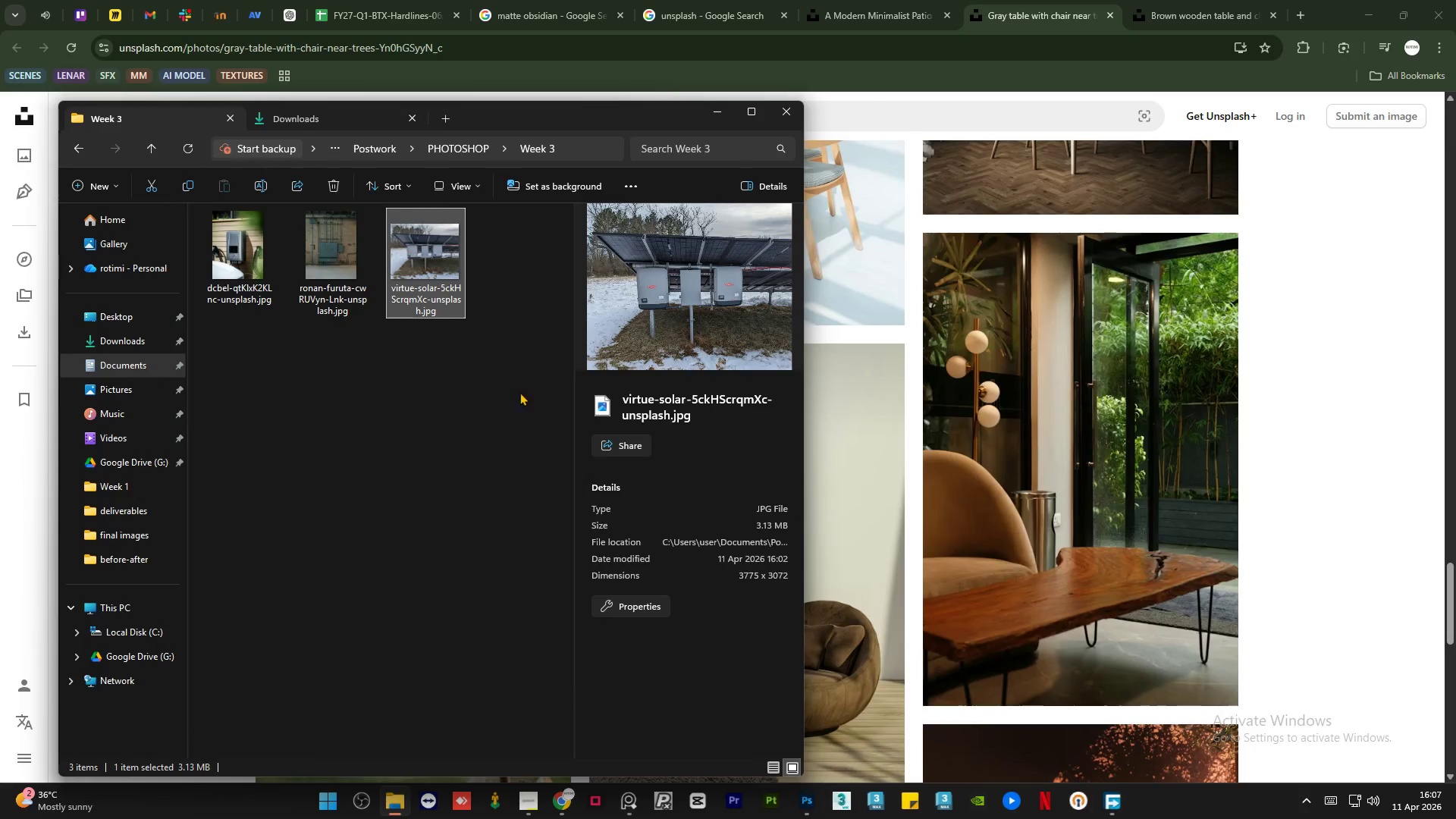 
left_click([476, 435])
 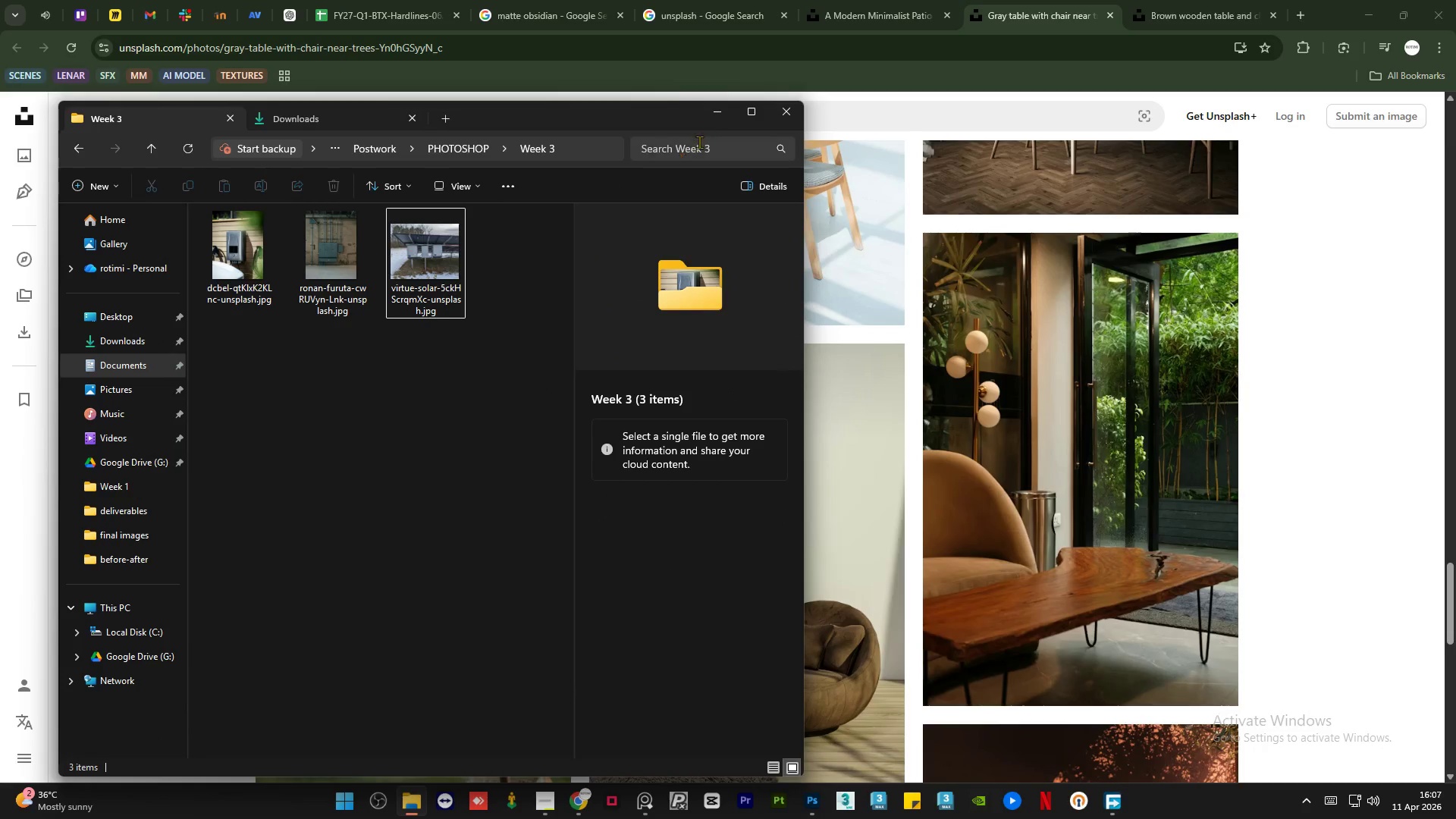 
left_click([718, 113])
 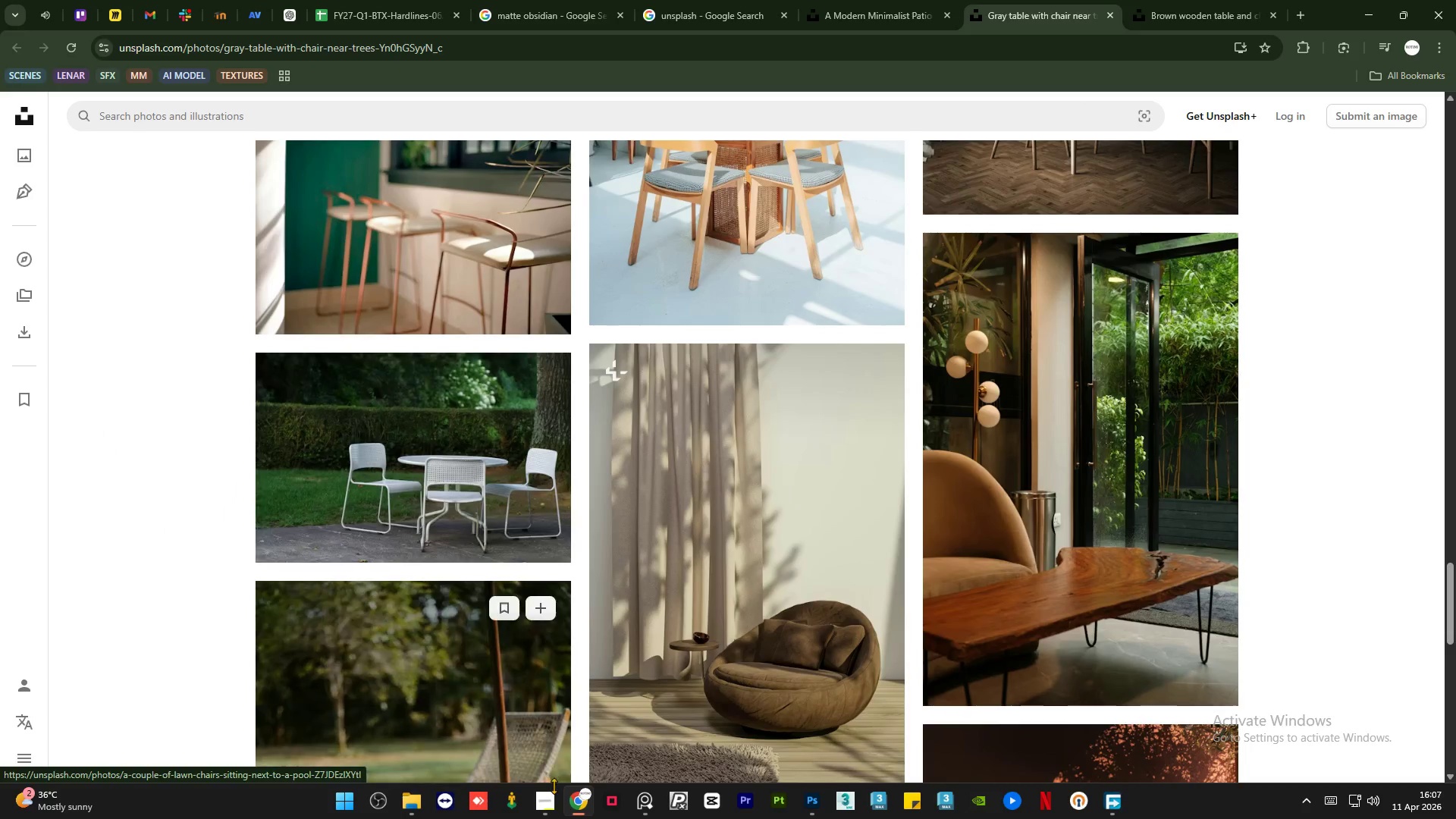 
left_click([539, 799])